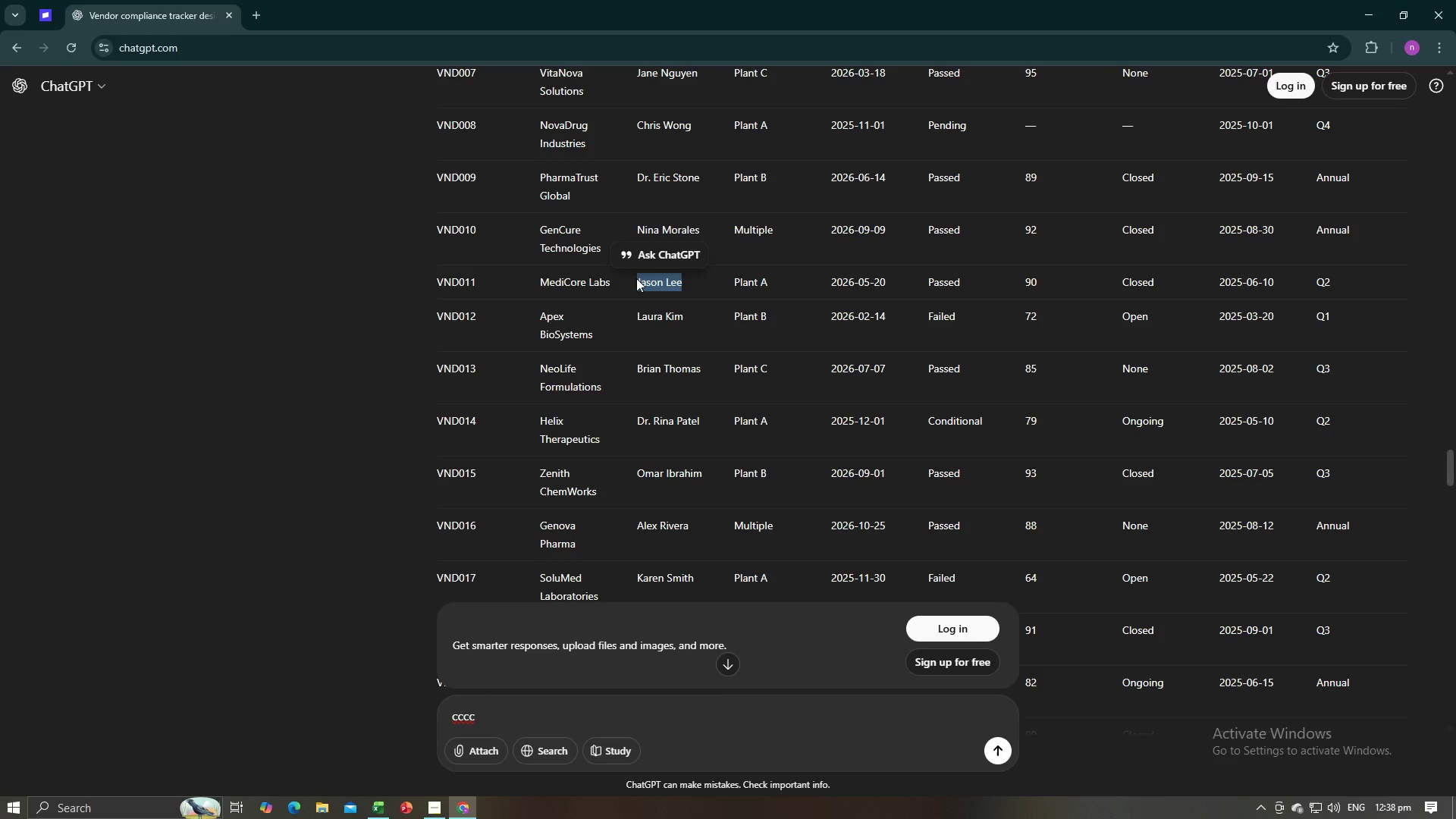 
key(Control+C)
 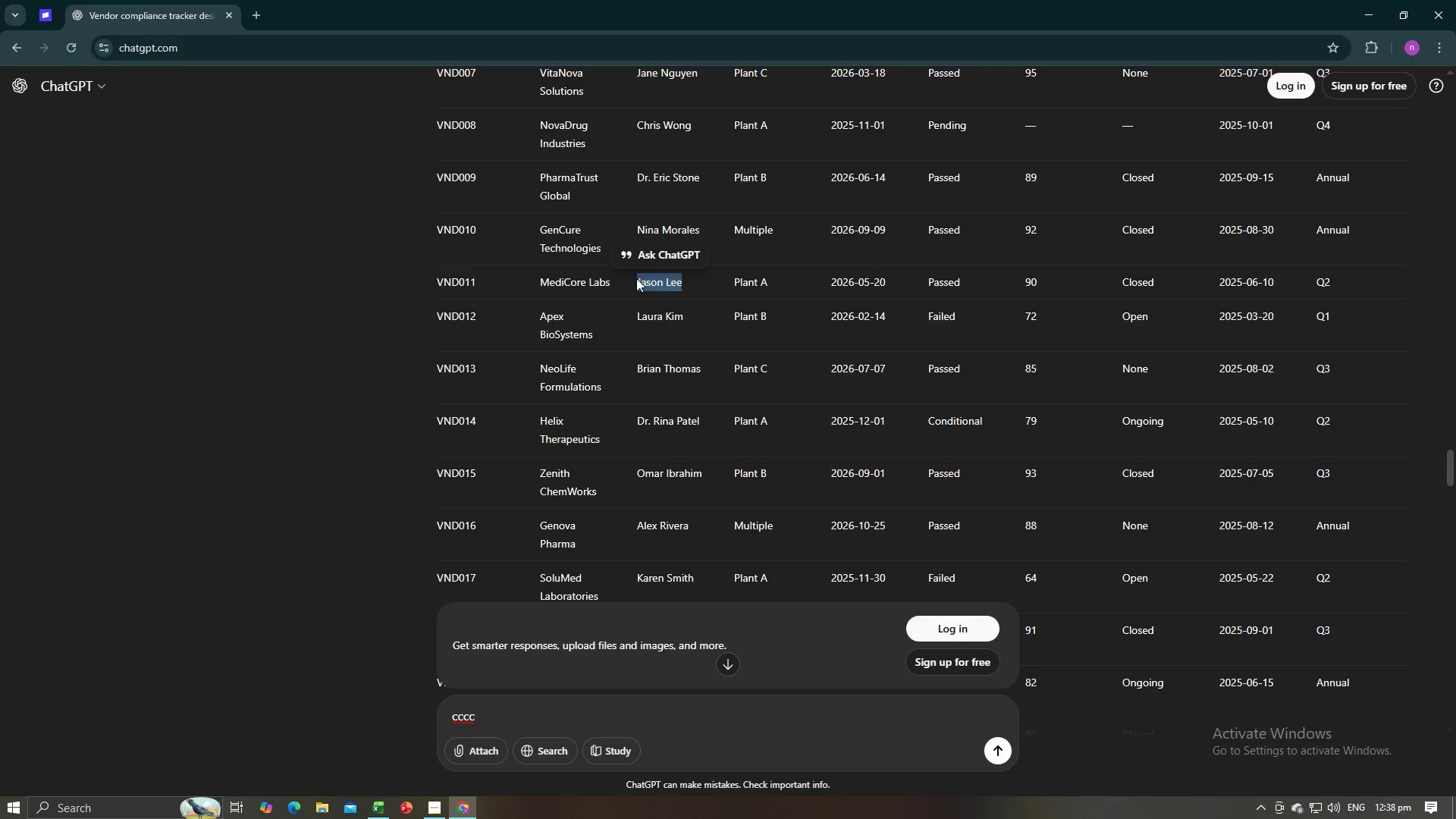 
key(Alt+AltLeft)
 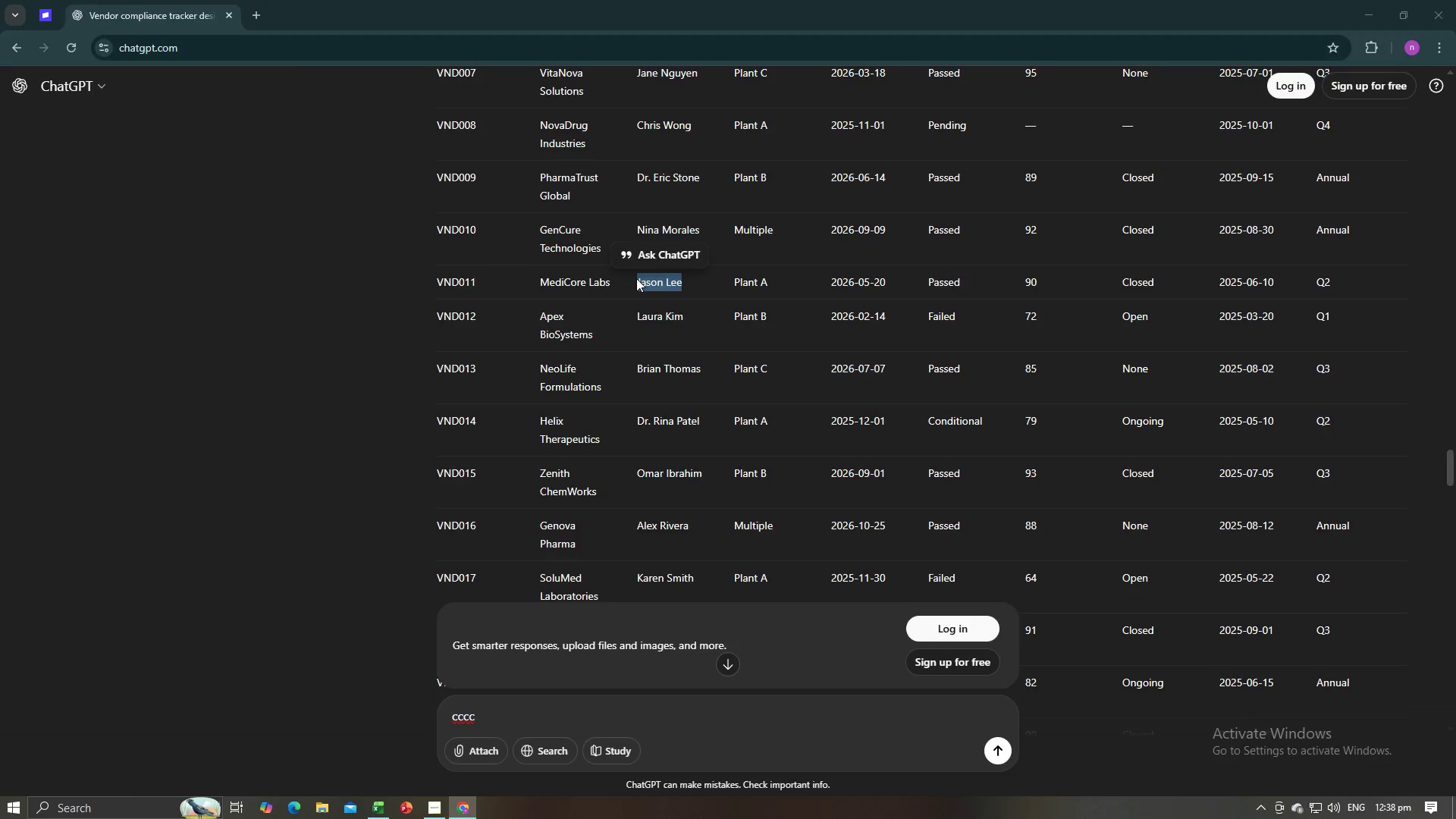 
key(Alt+Tab)
 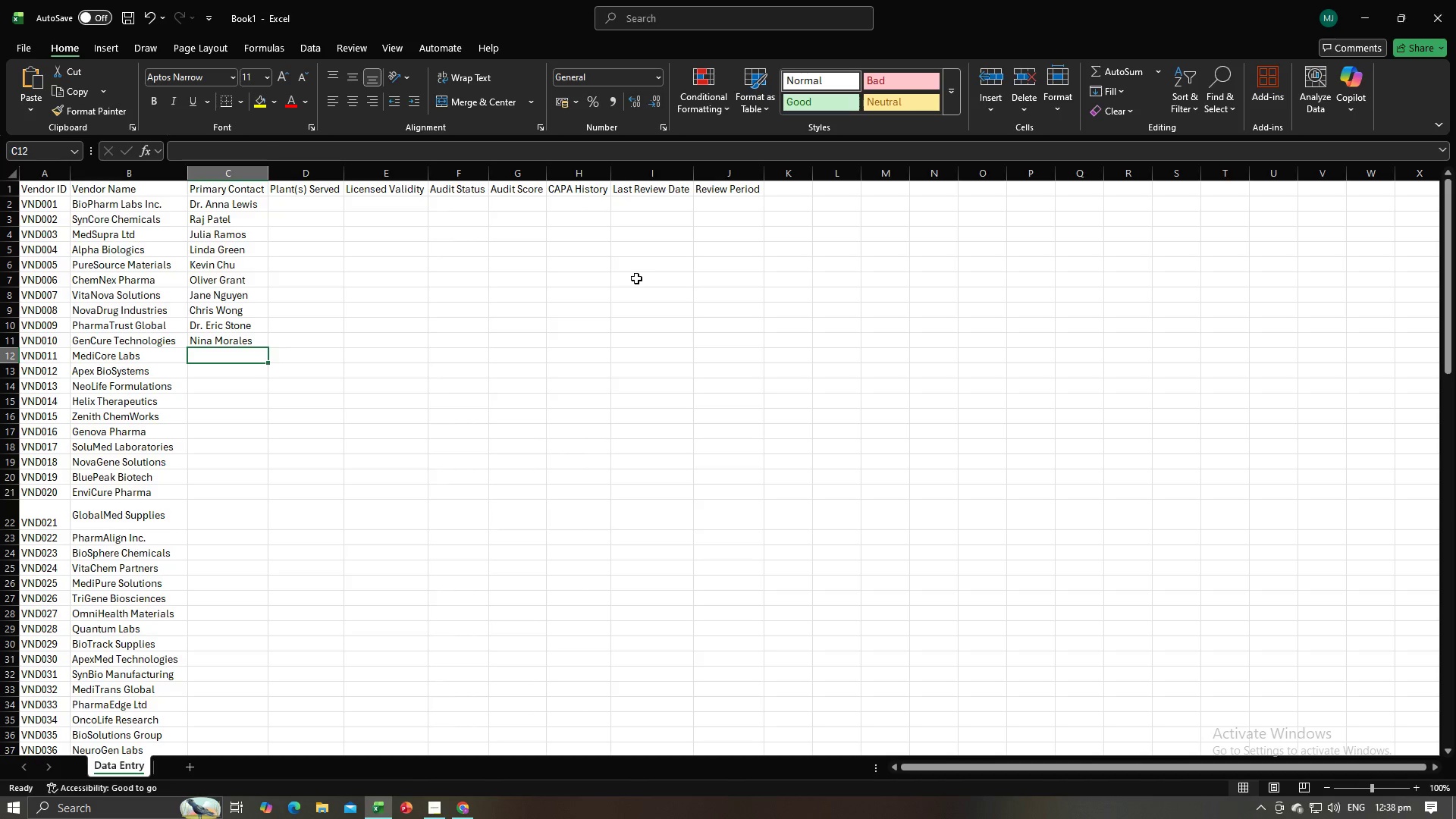 
key(Control+ControlLeft)
 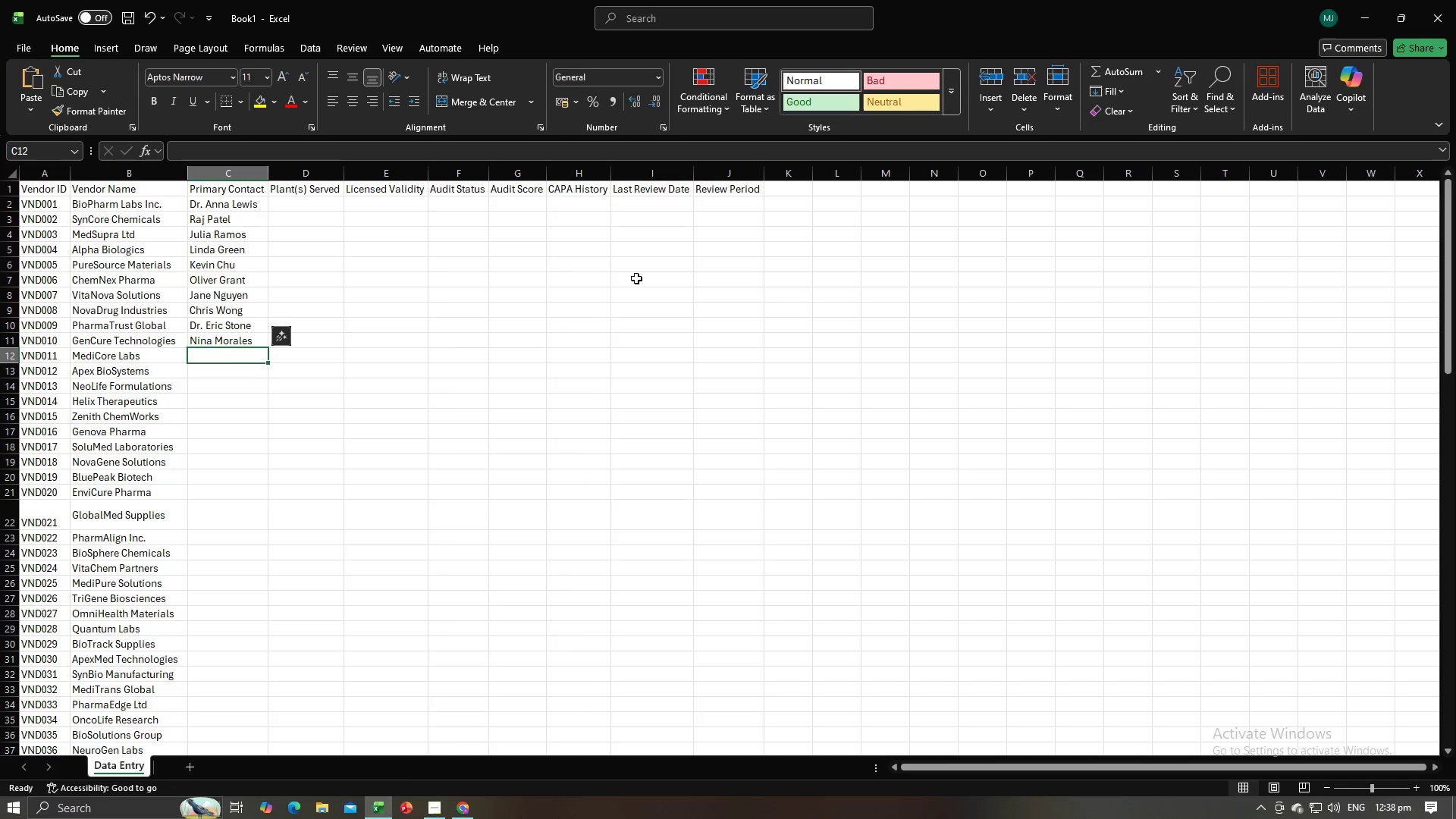 
key(Control+V)
 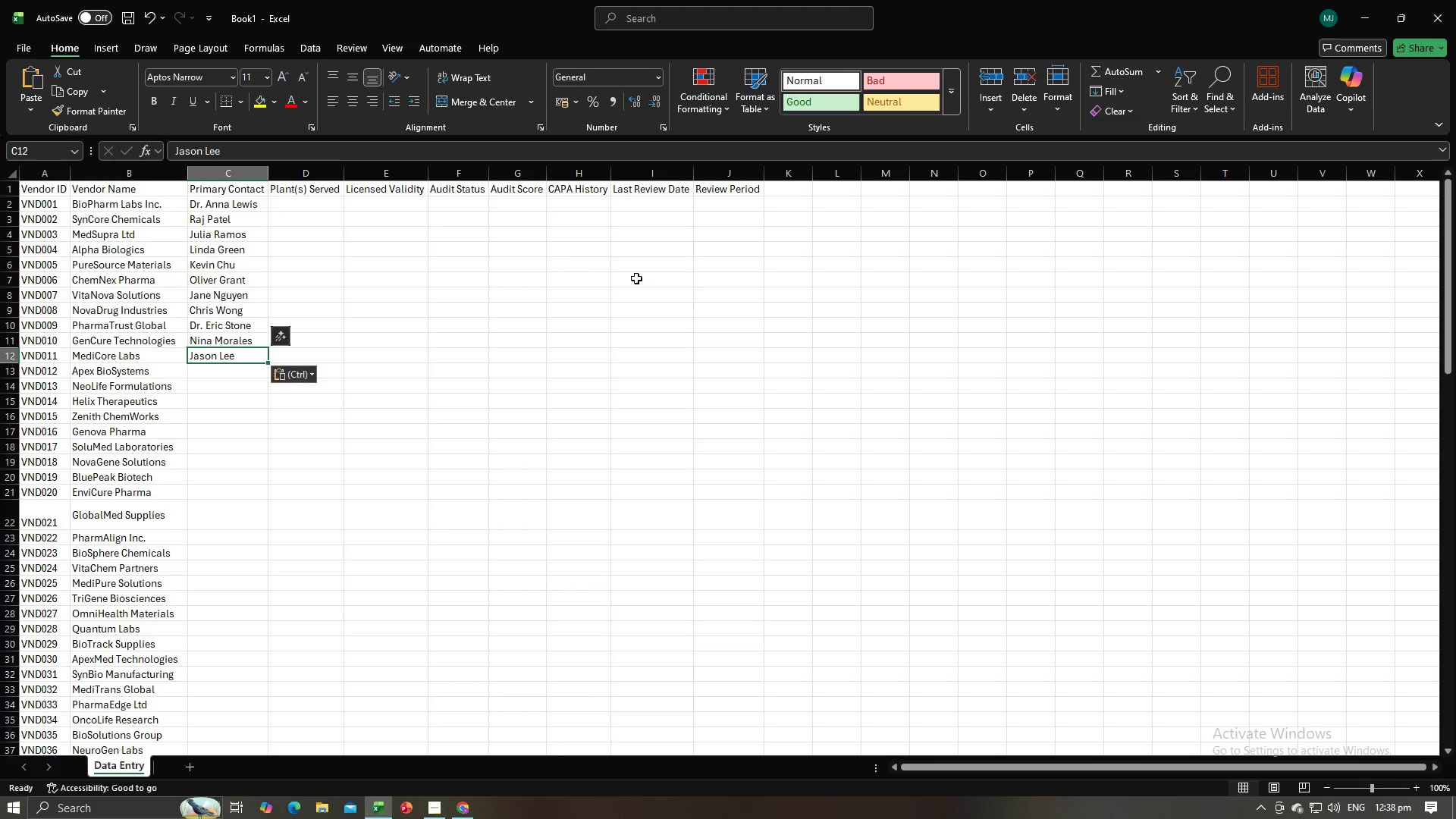 
key(NumpadEnter)
 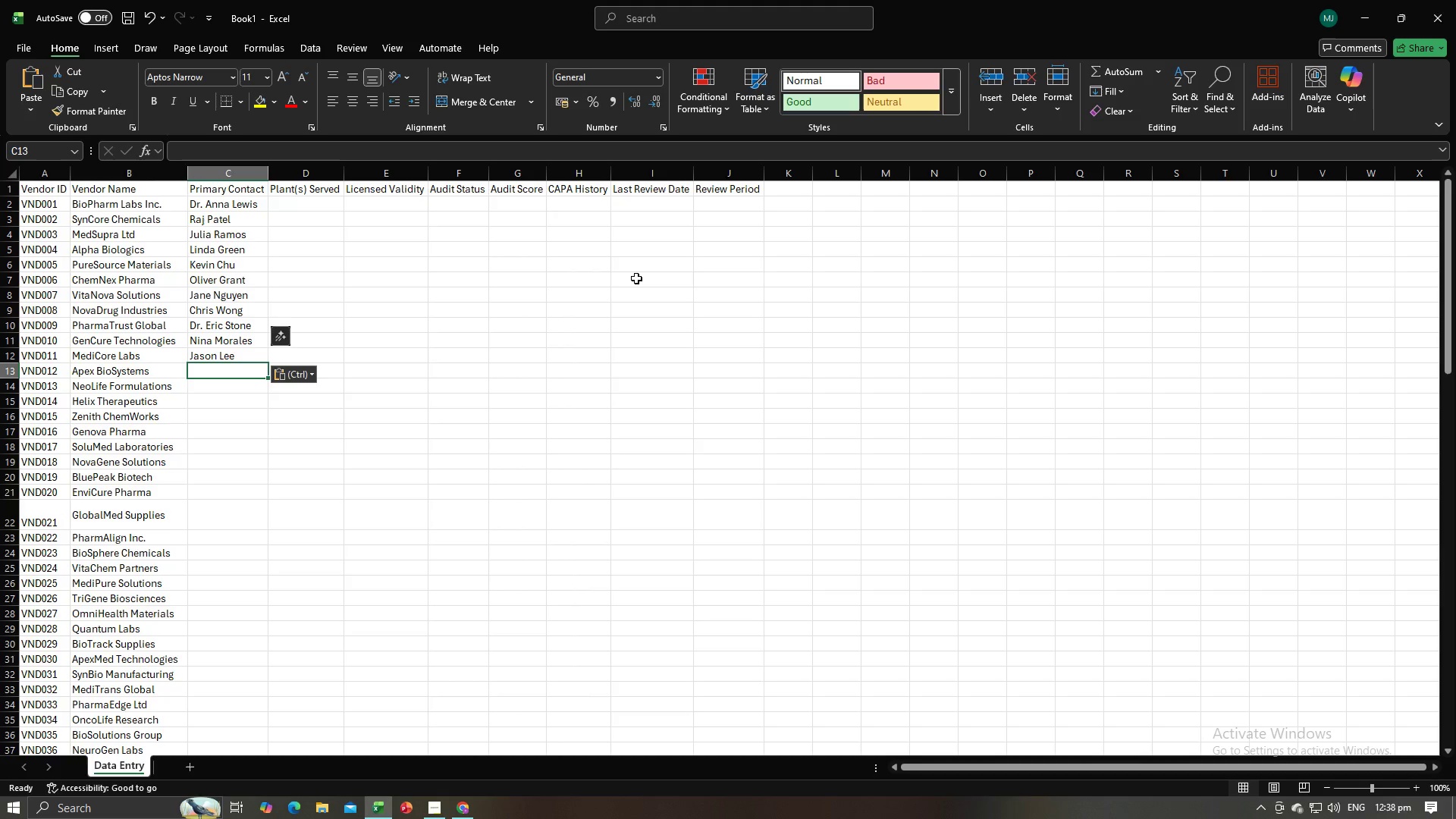 
key(Alt+AltLeft)
 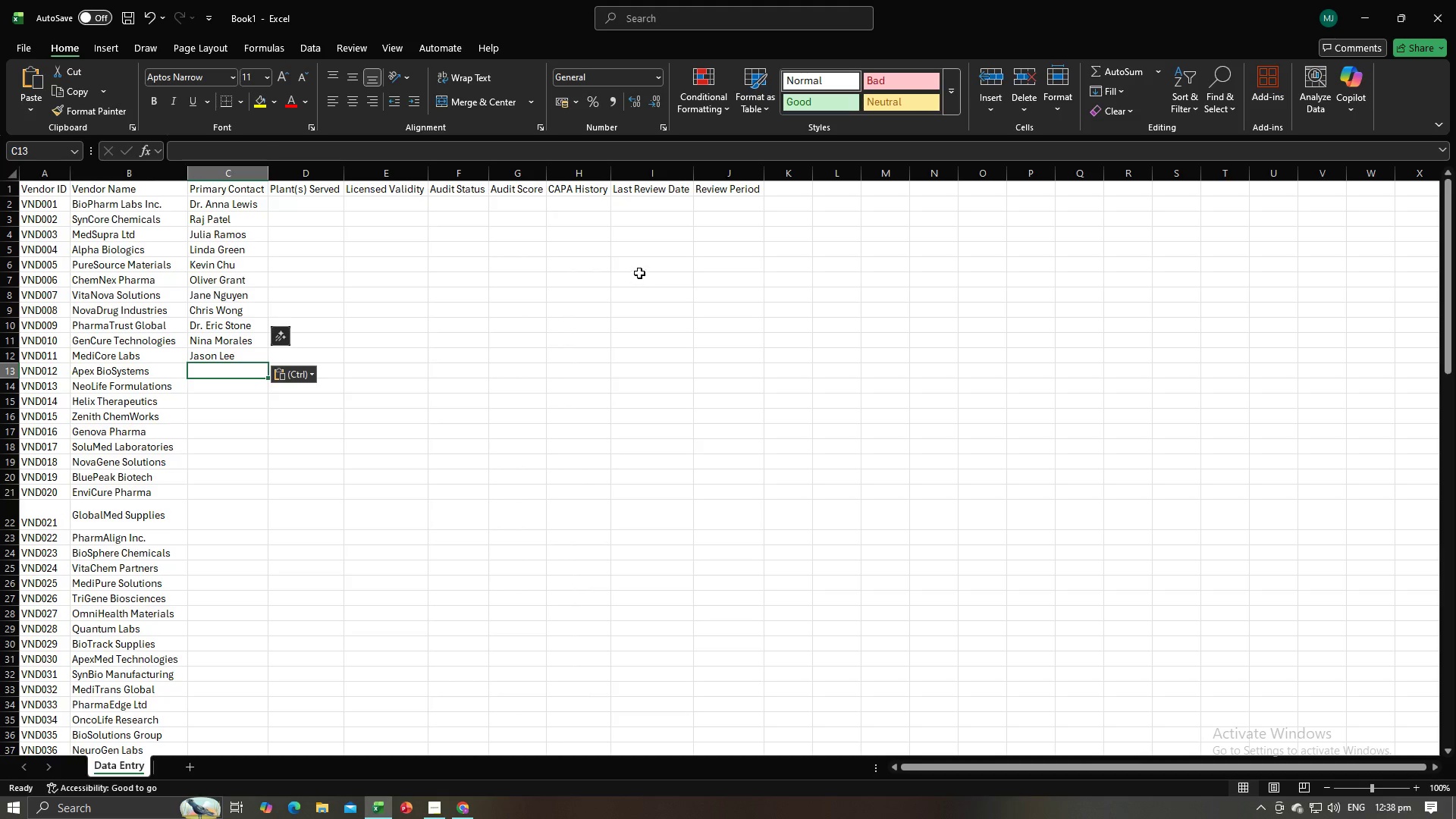 
key(Alt+Tab)
 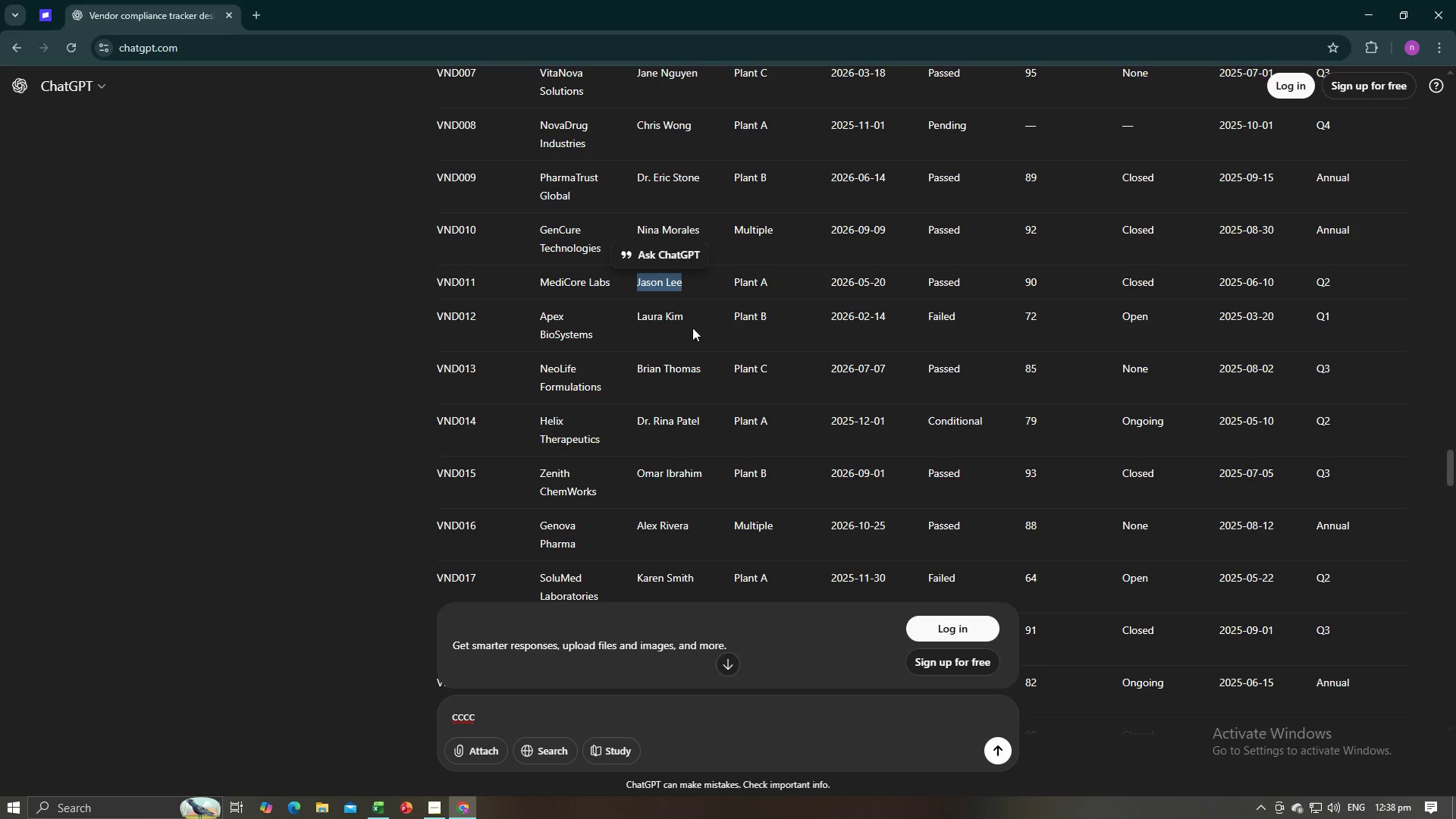 
left_click_drag(start_coordinate=[691, 317], to_coordinate=[635, 315])
 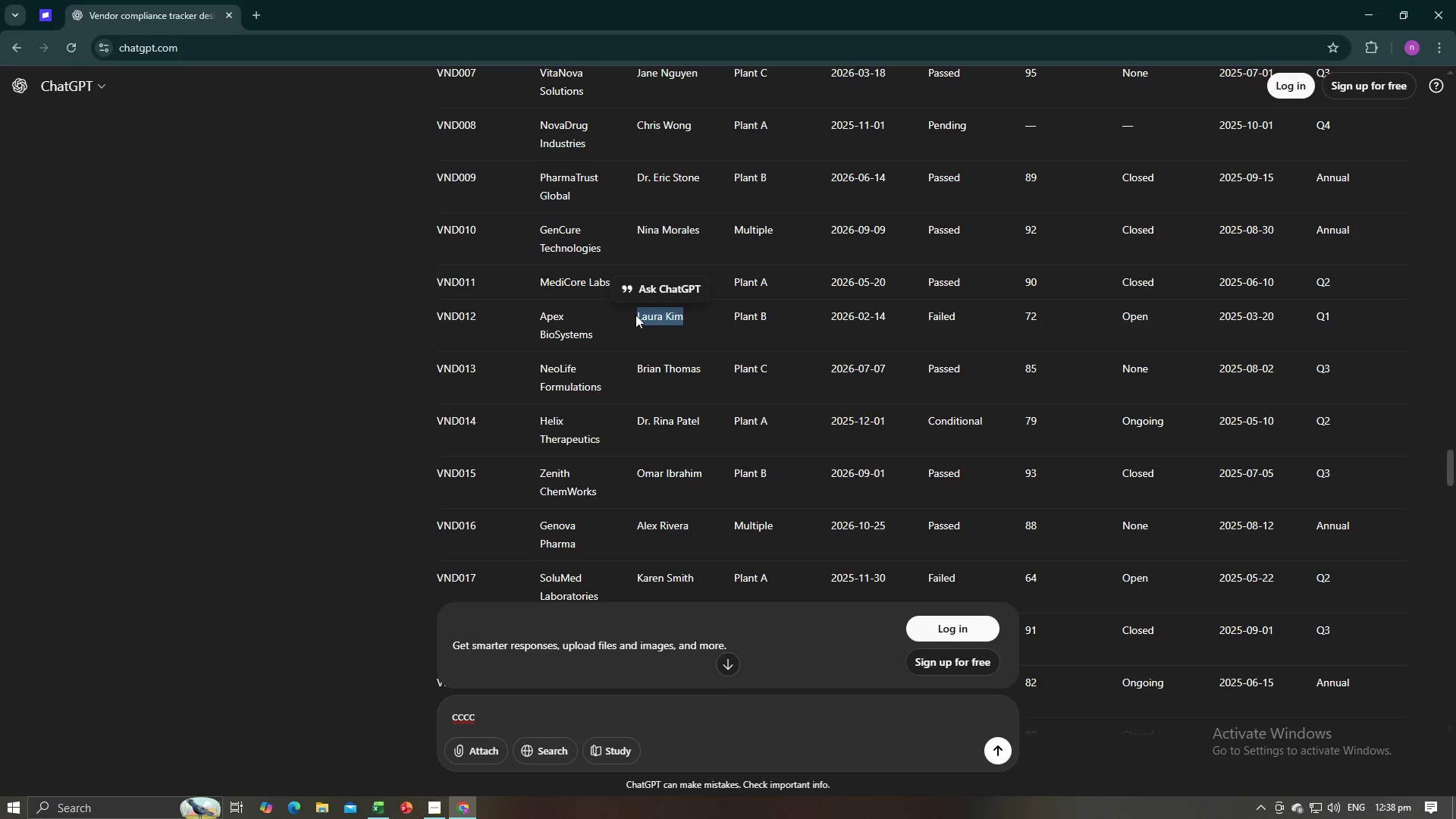 
key(Control+C)
 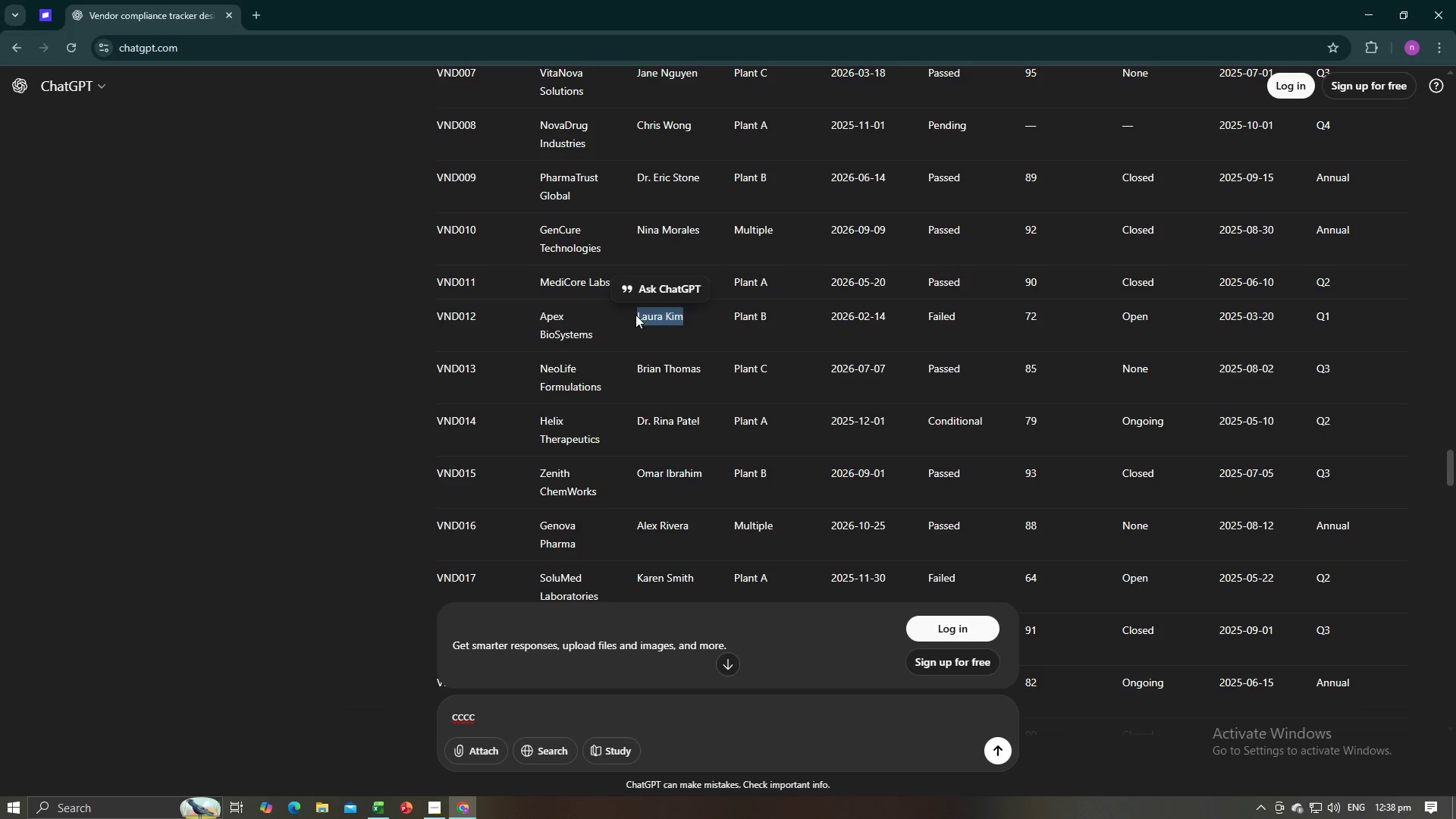 
key(Alt+AltLeft)
 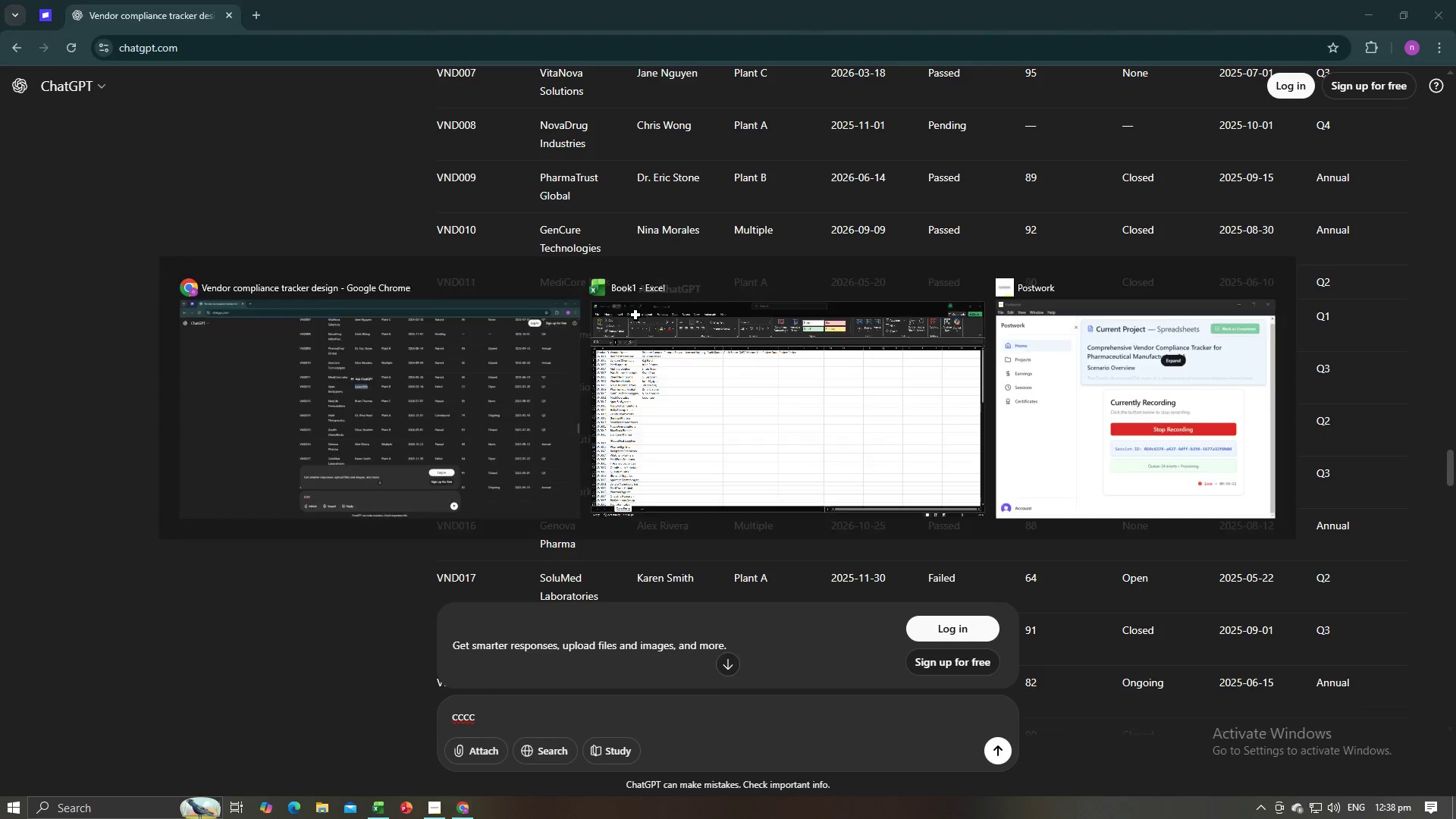 
key(Alt+Tab)
 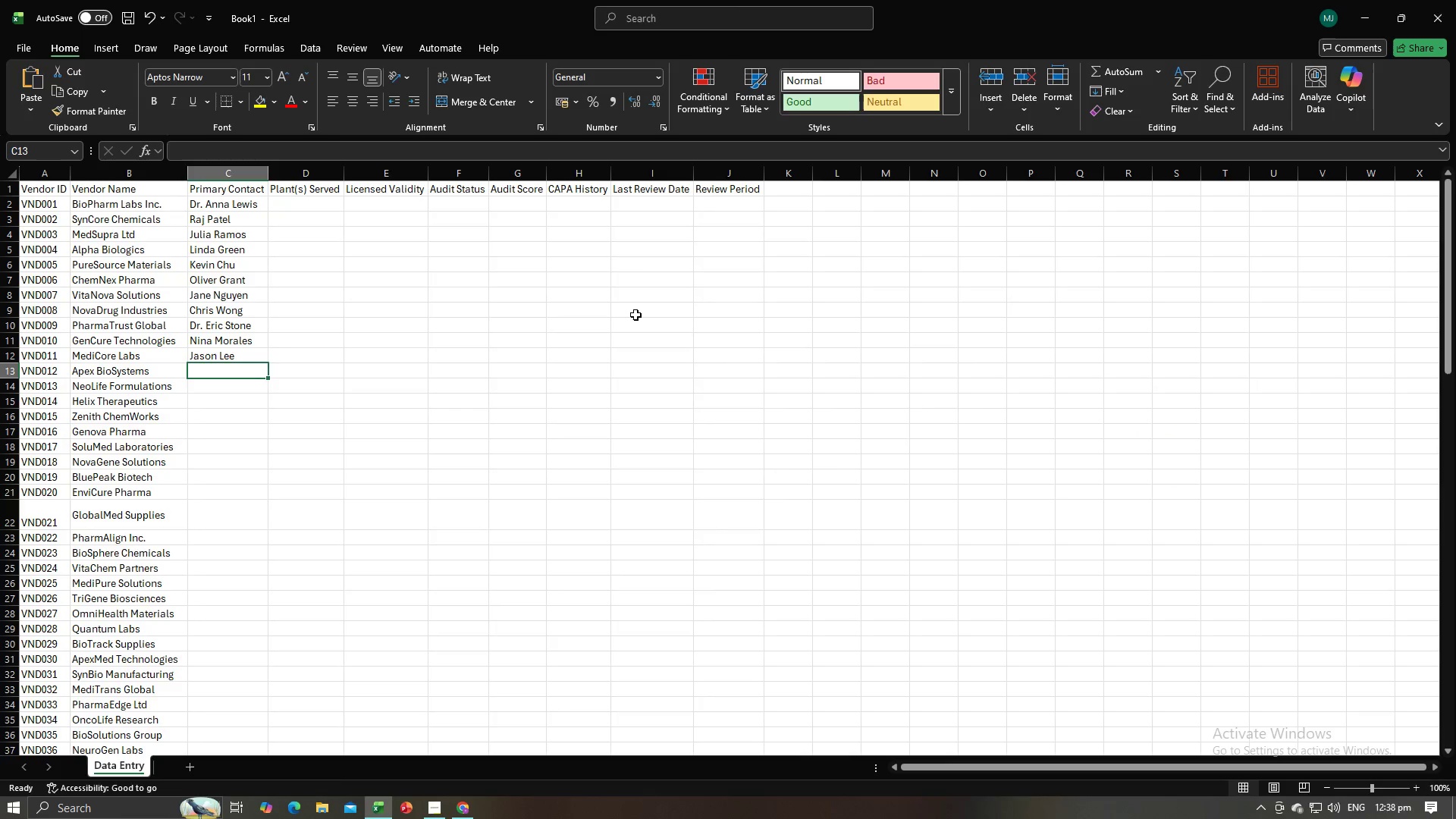 
key(Control+ControlLeft)
 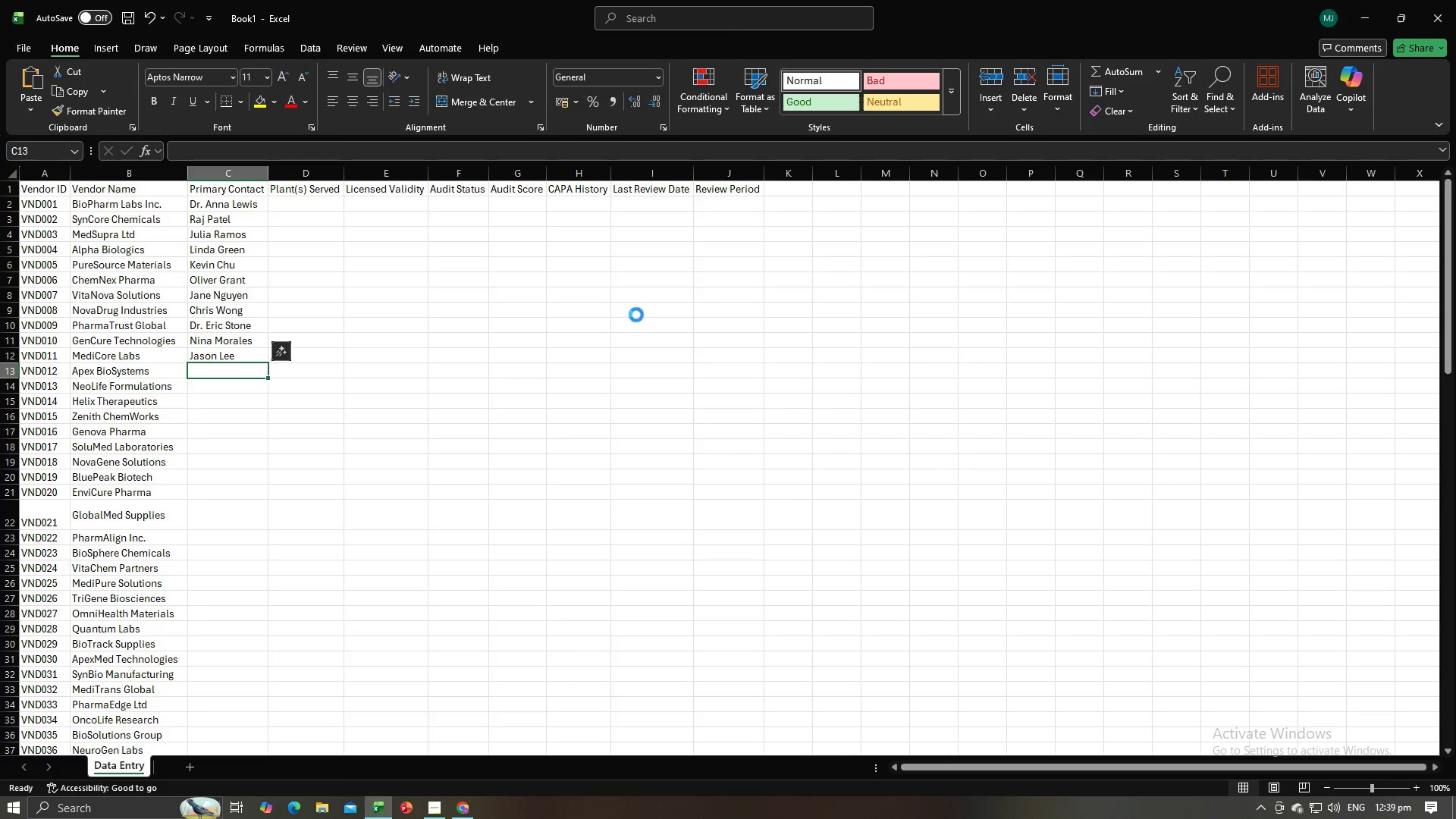 
key(Control+V)
 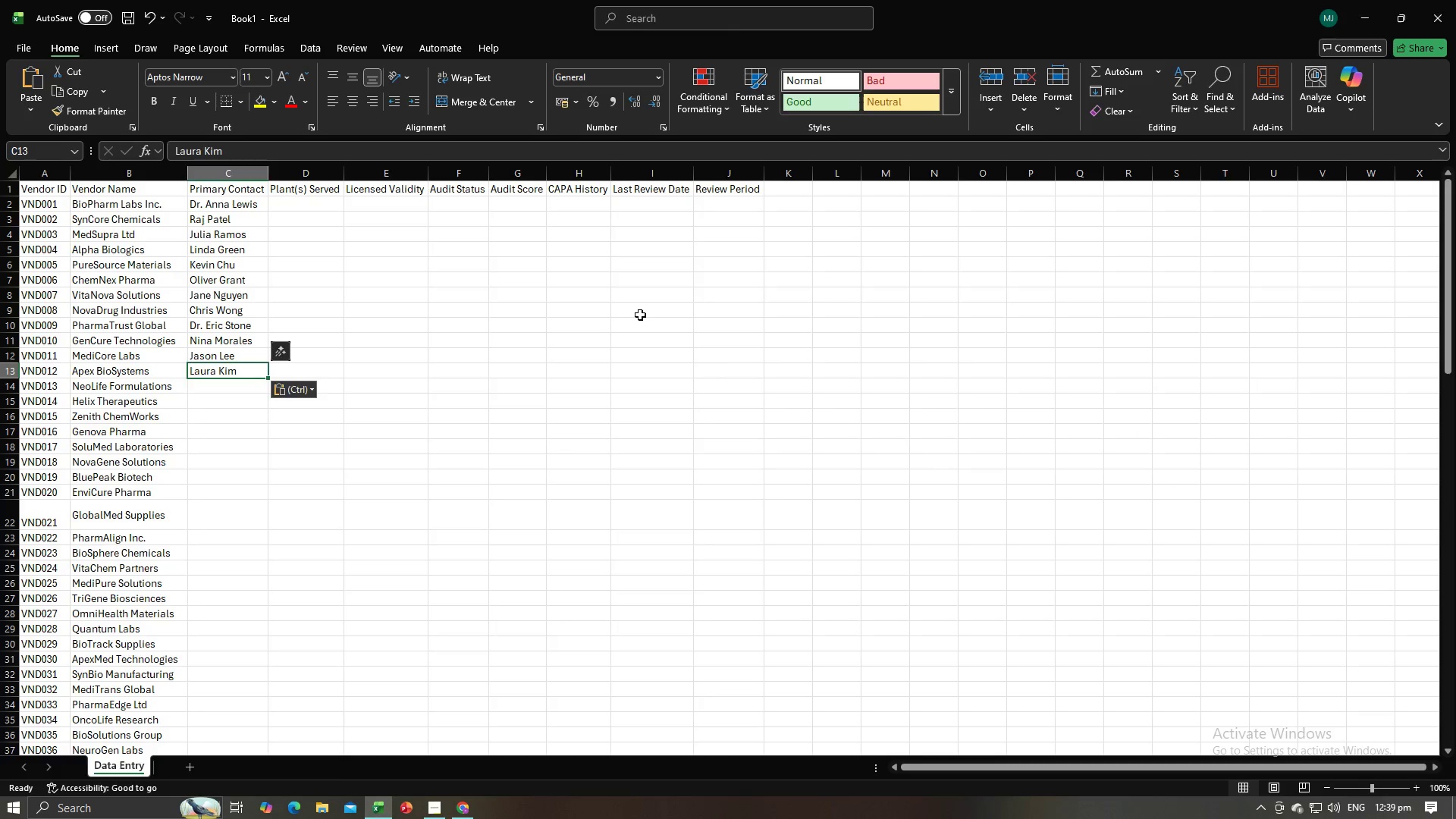 
key(NumpadEnter)
 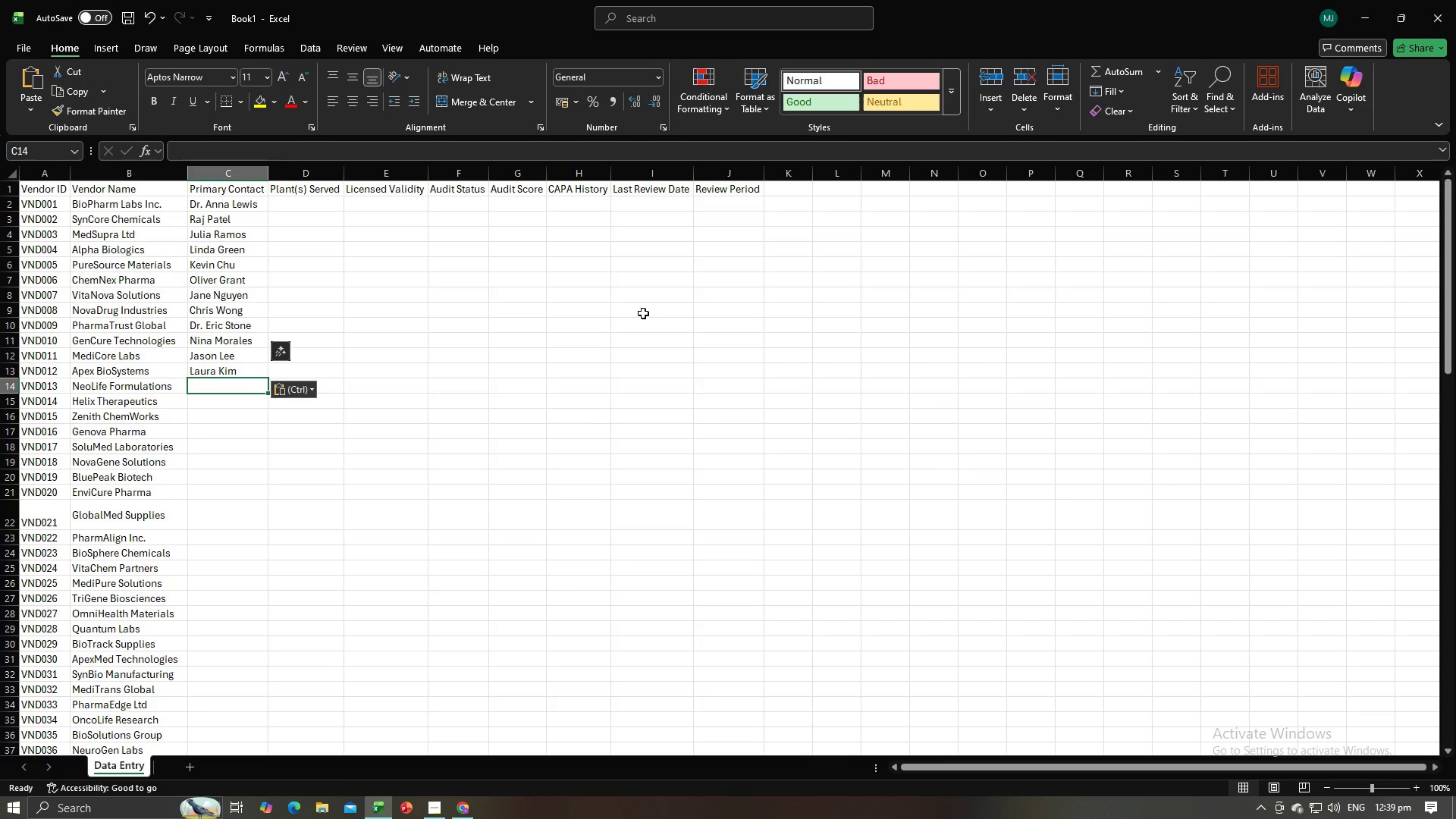 
key(Alt+AltLeft)
 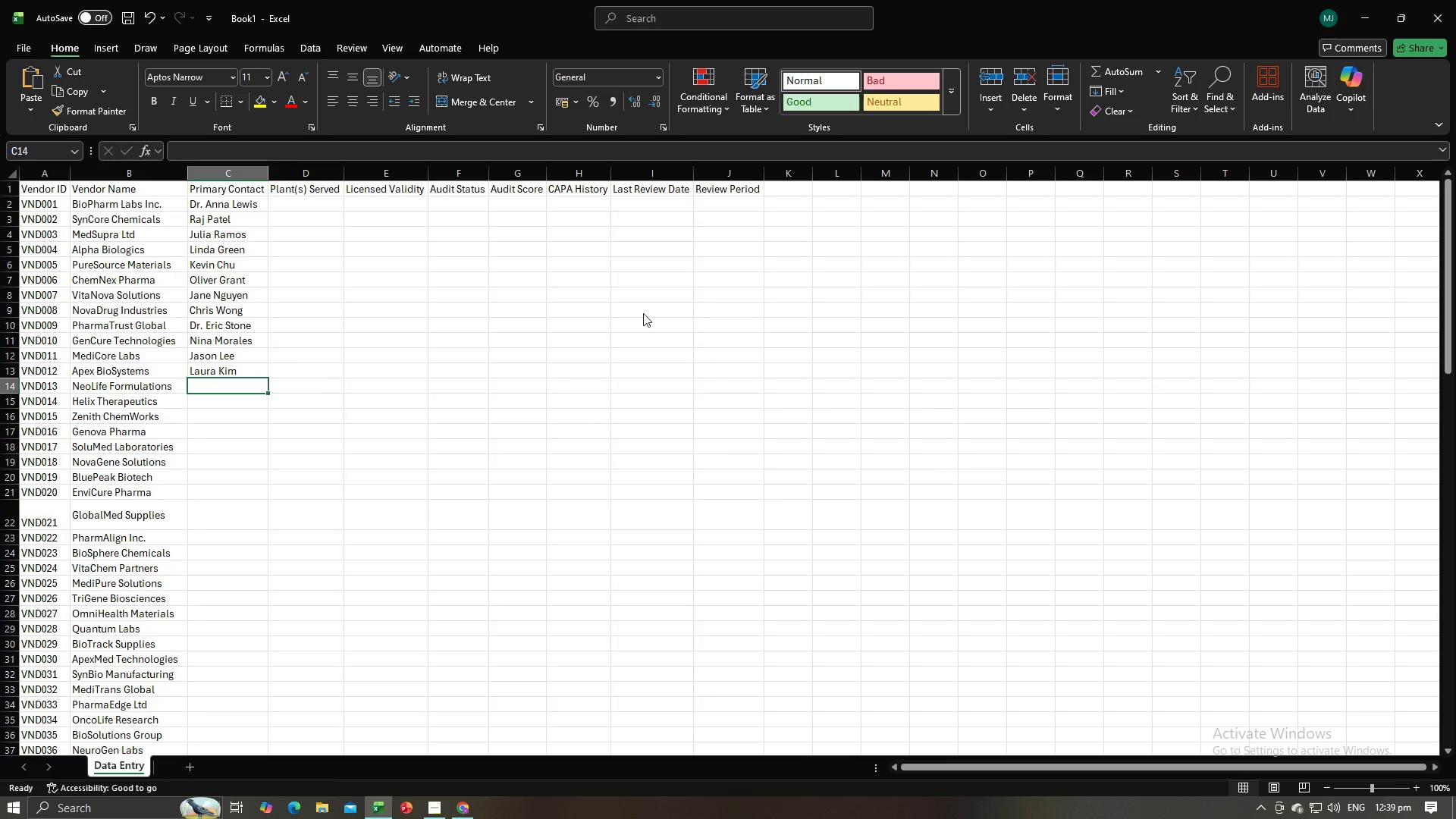 
key(Alt+Tab)
 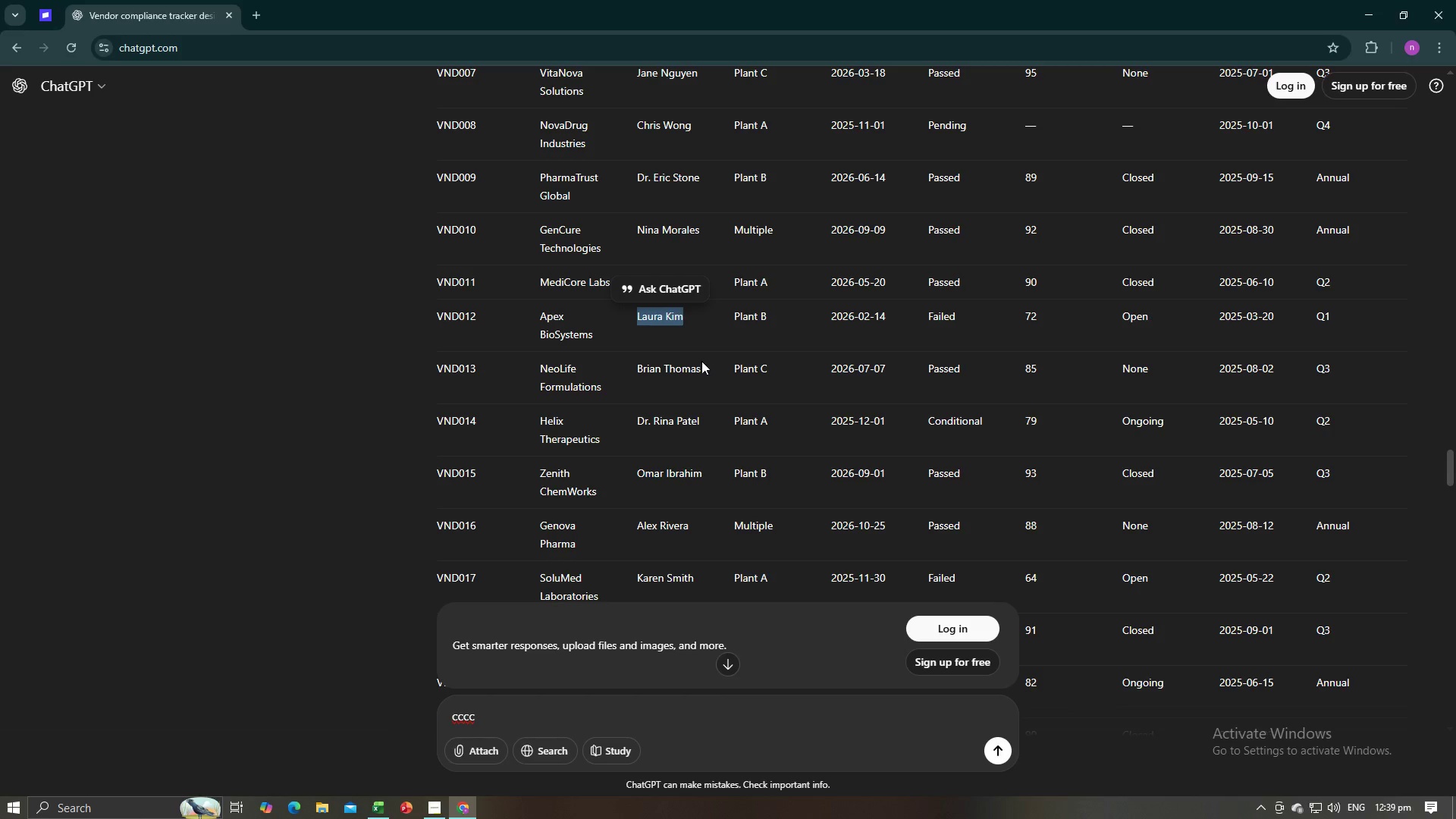 
left_click_drag(start_coordinate=[703, 366], to_coordinate=[634, 366])
 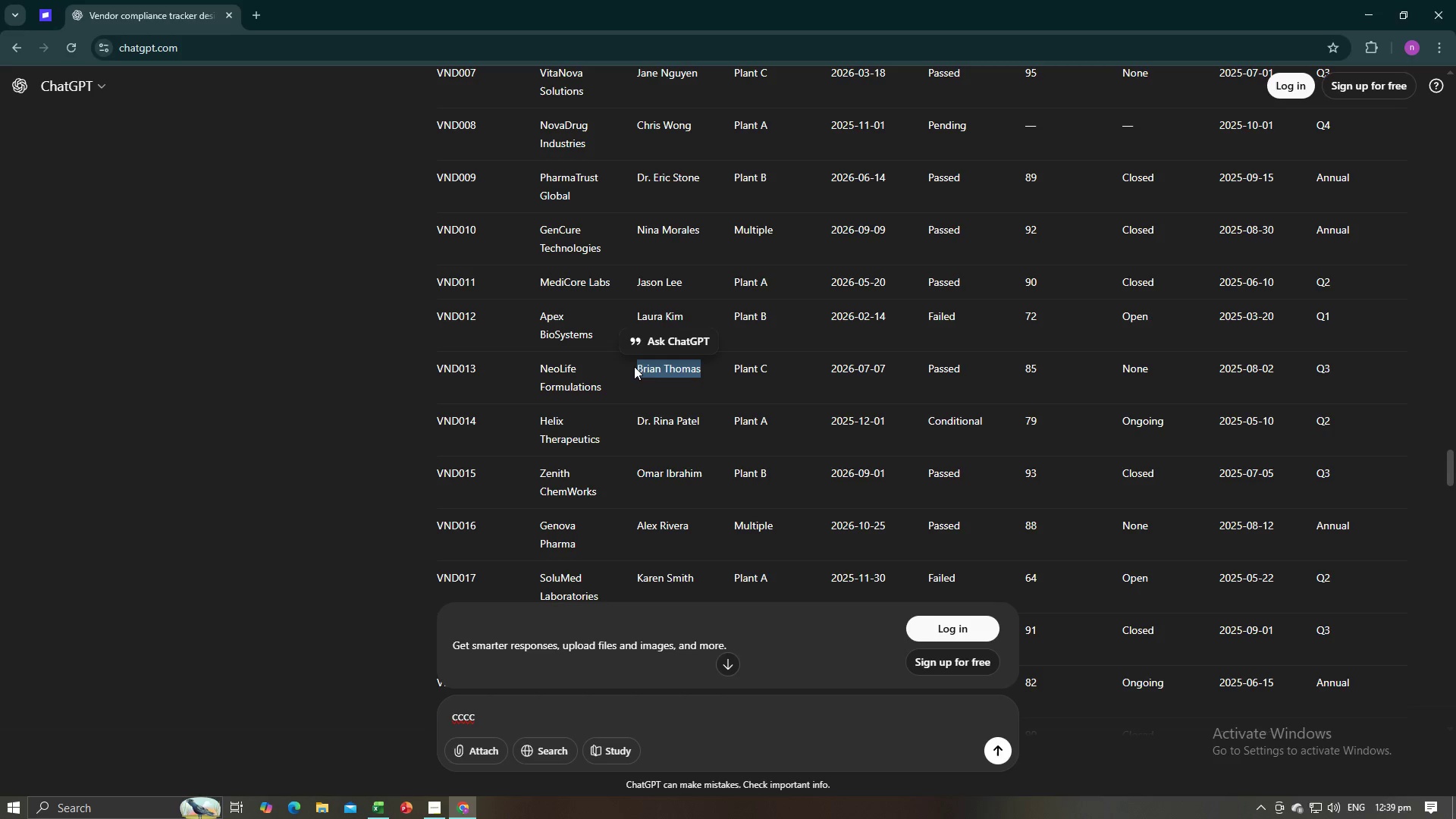 
key(Control+C)
 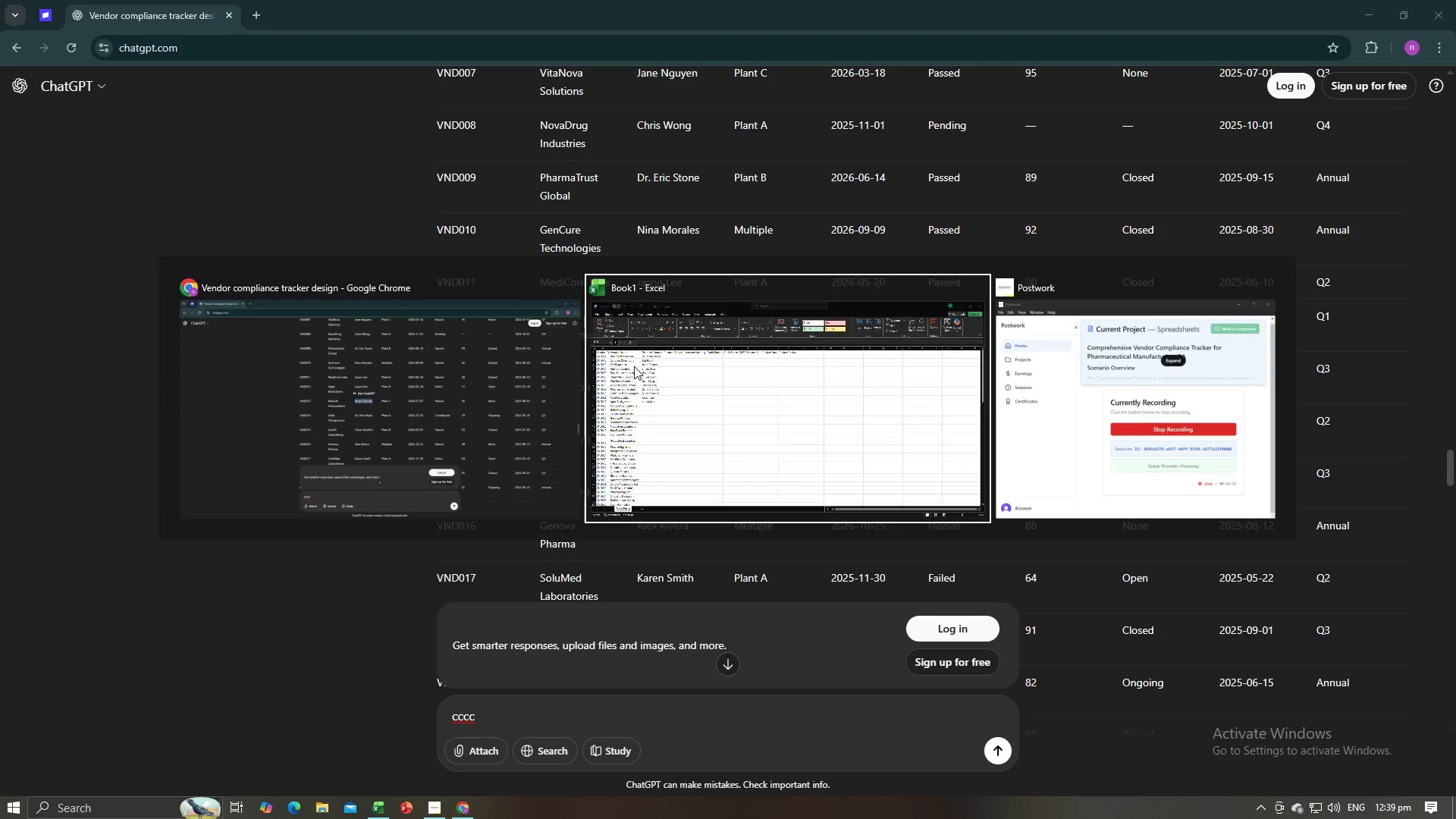 
key(Alt+AltLeft)
 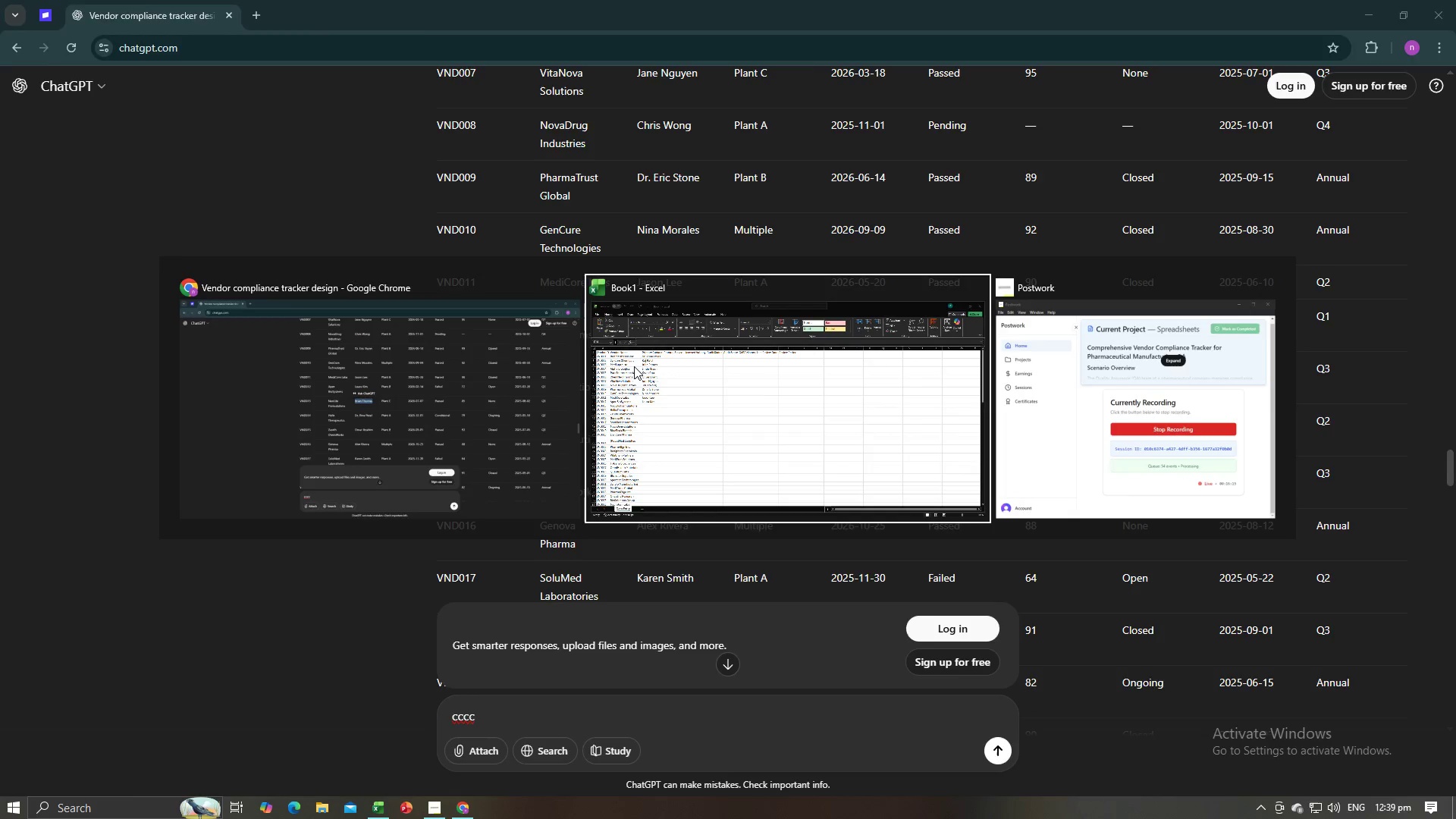 
key(Alt+Tab)
 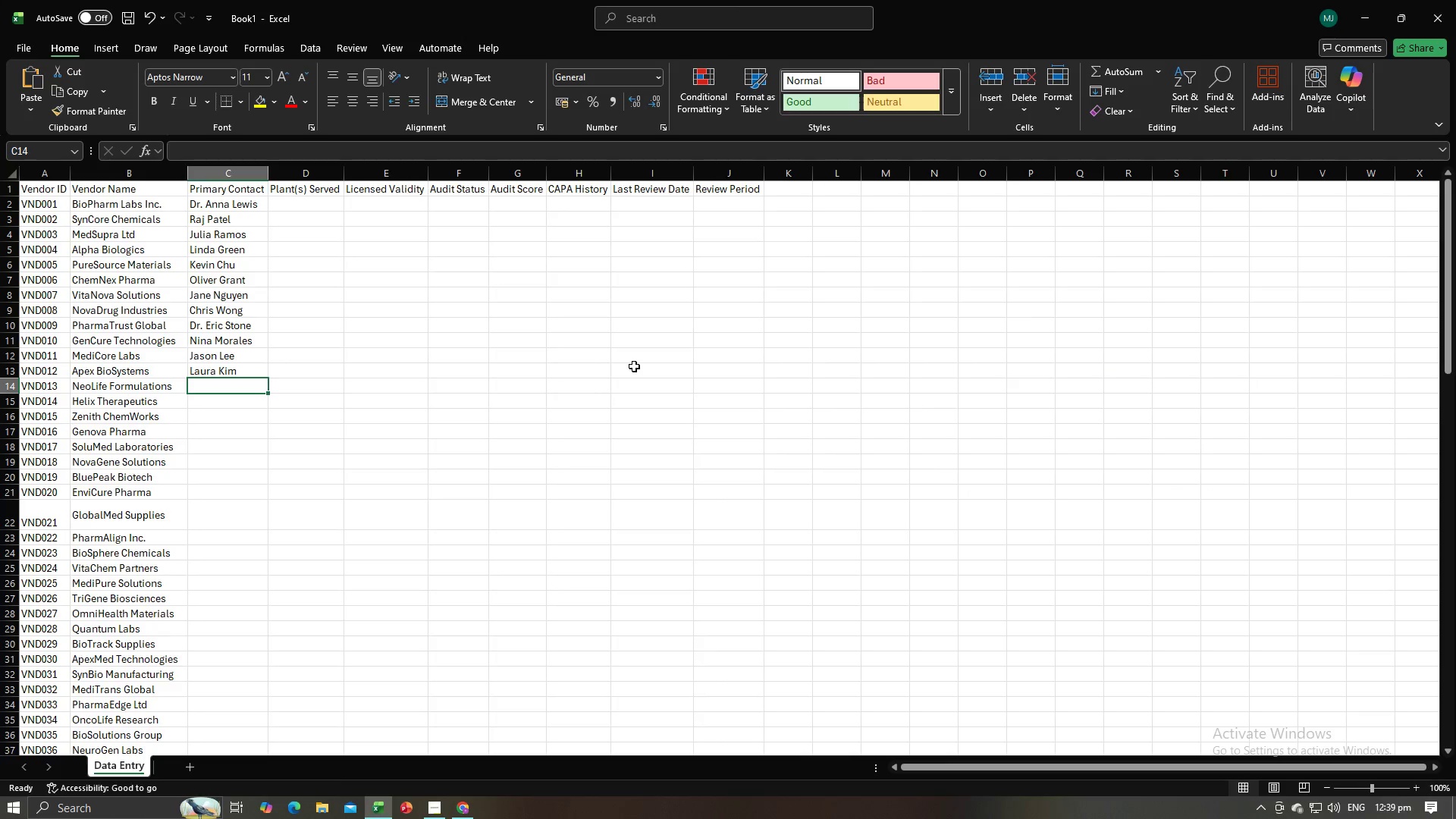 
key(Control+ControlLeft)
 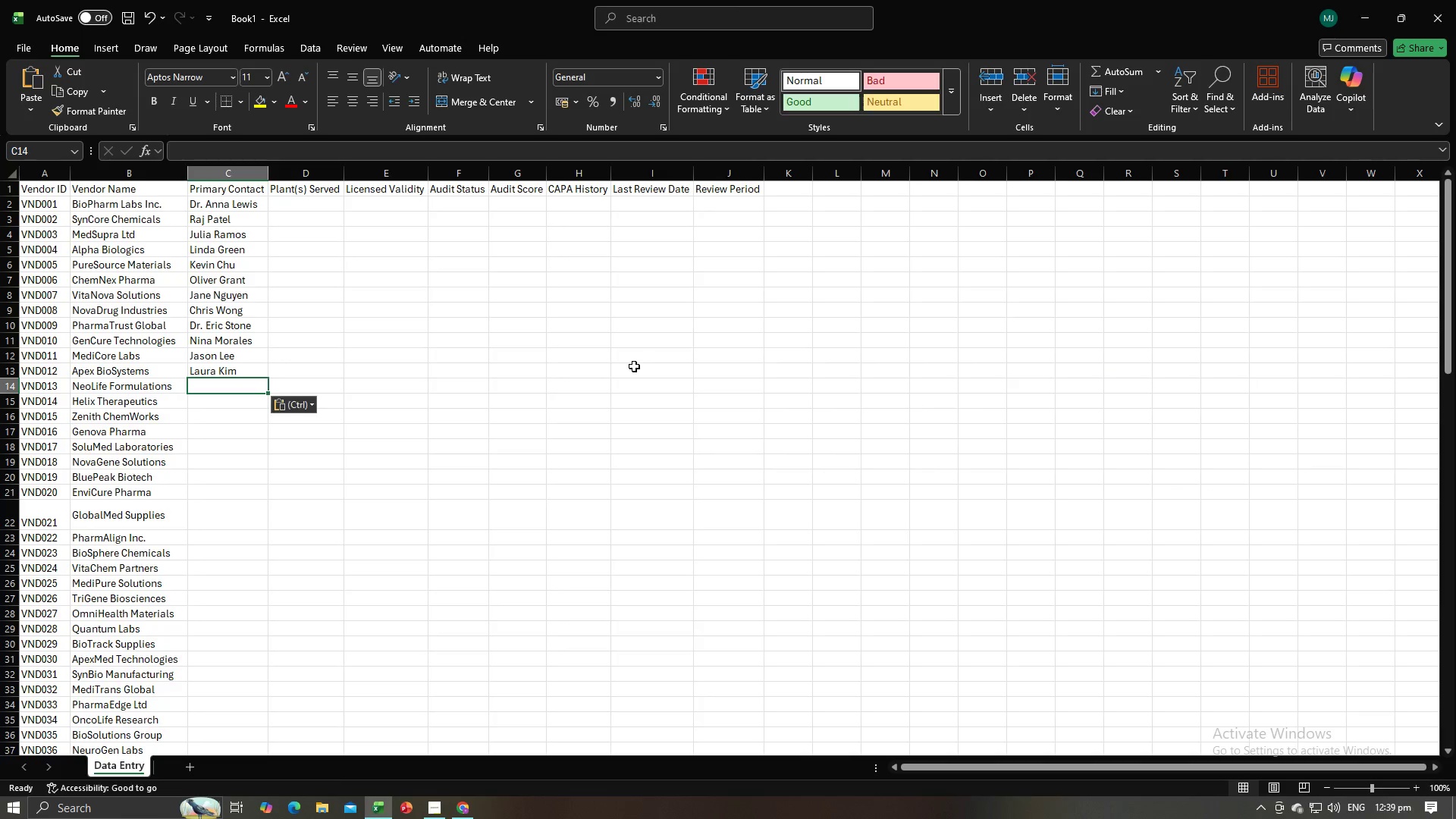 
key(Control+V)
 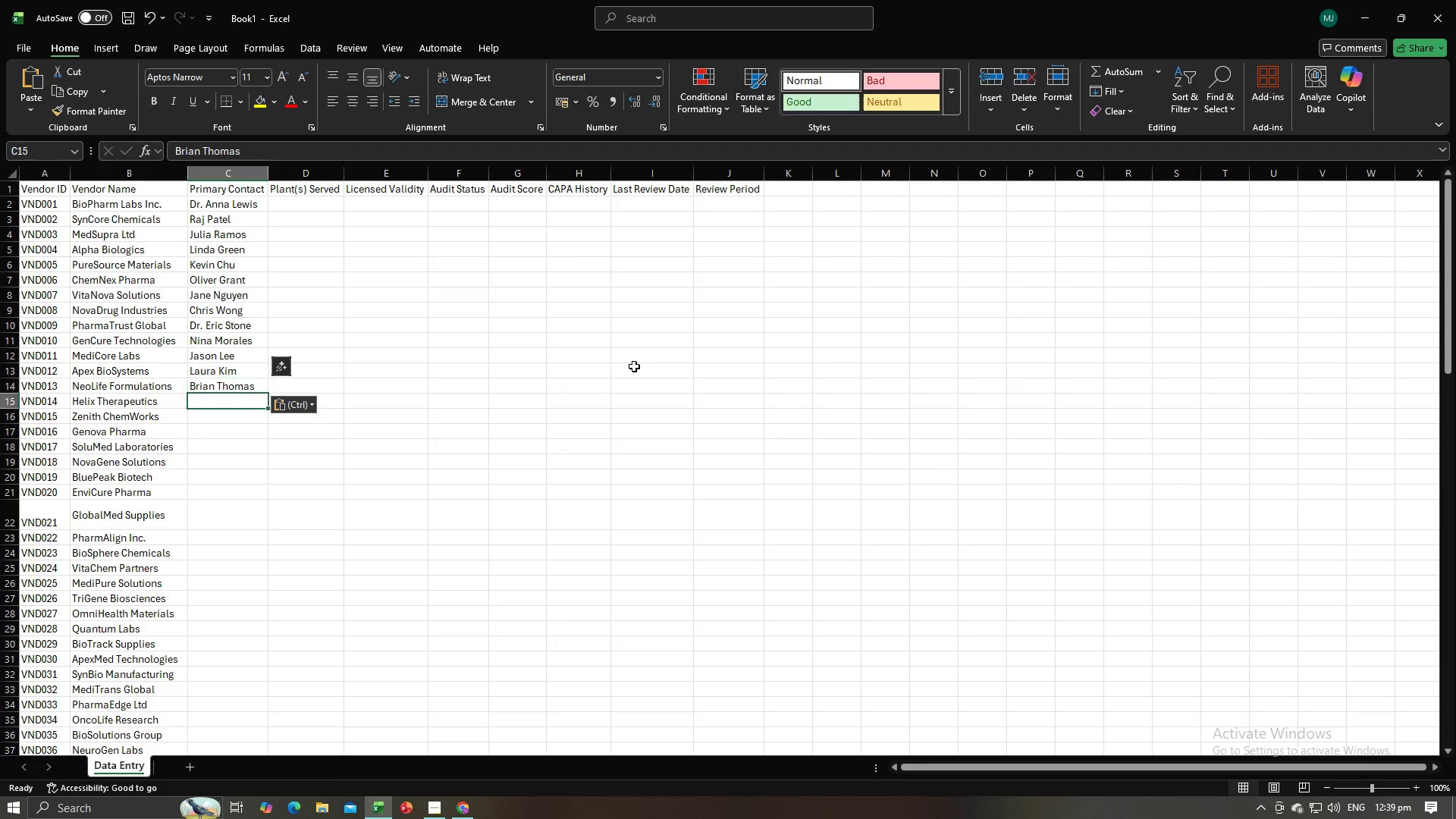 
key(NumpadEnter)
 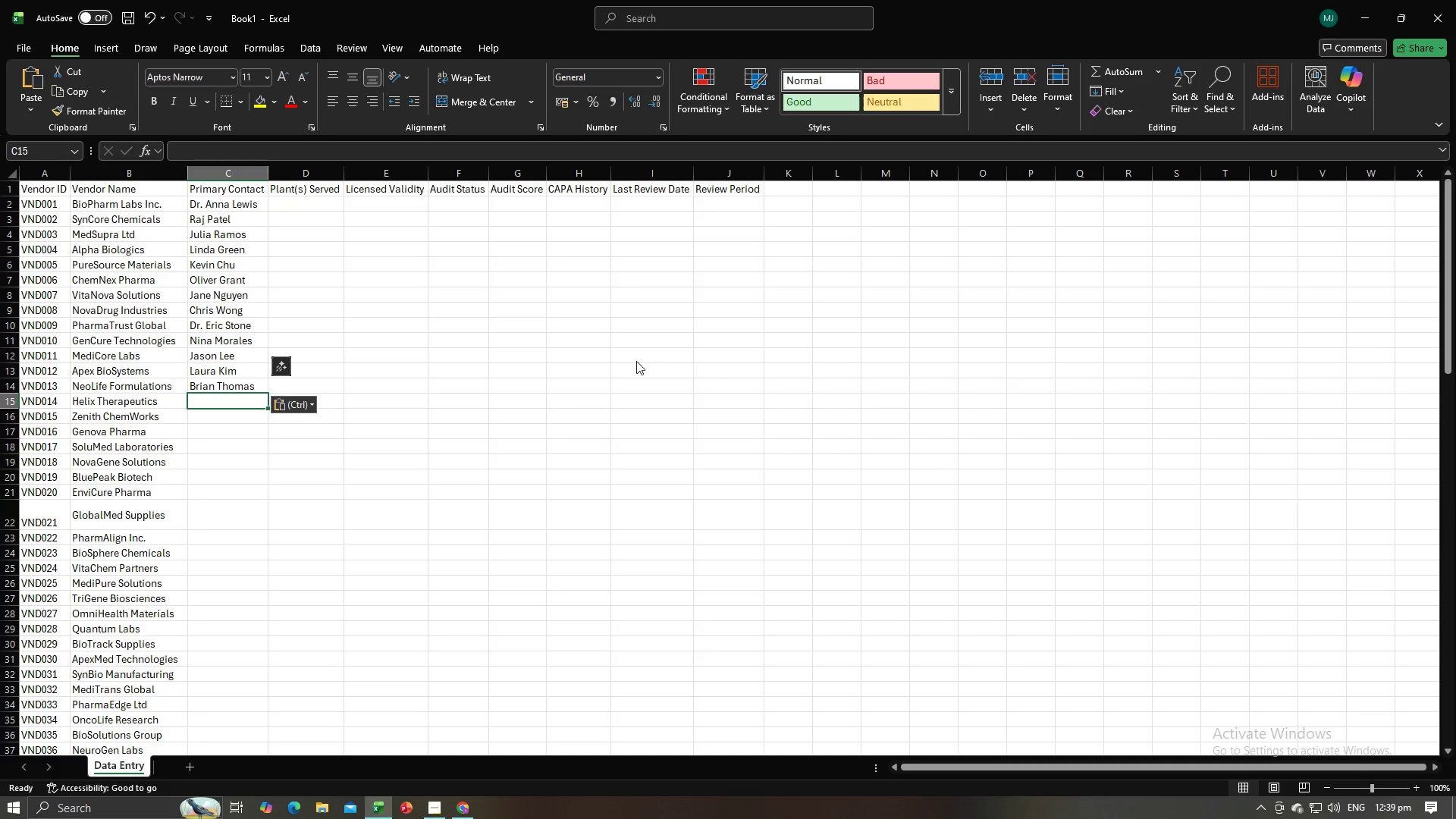 
key(Alt+AltLeft)
 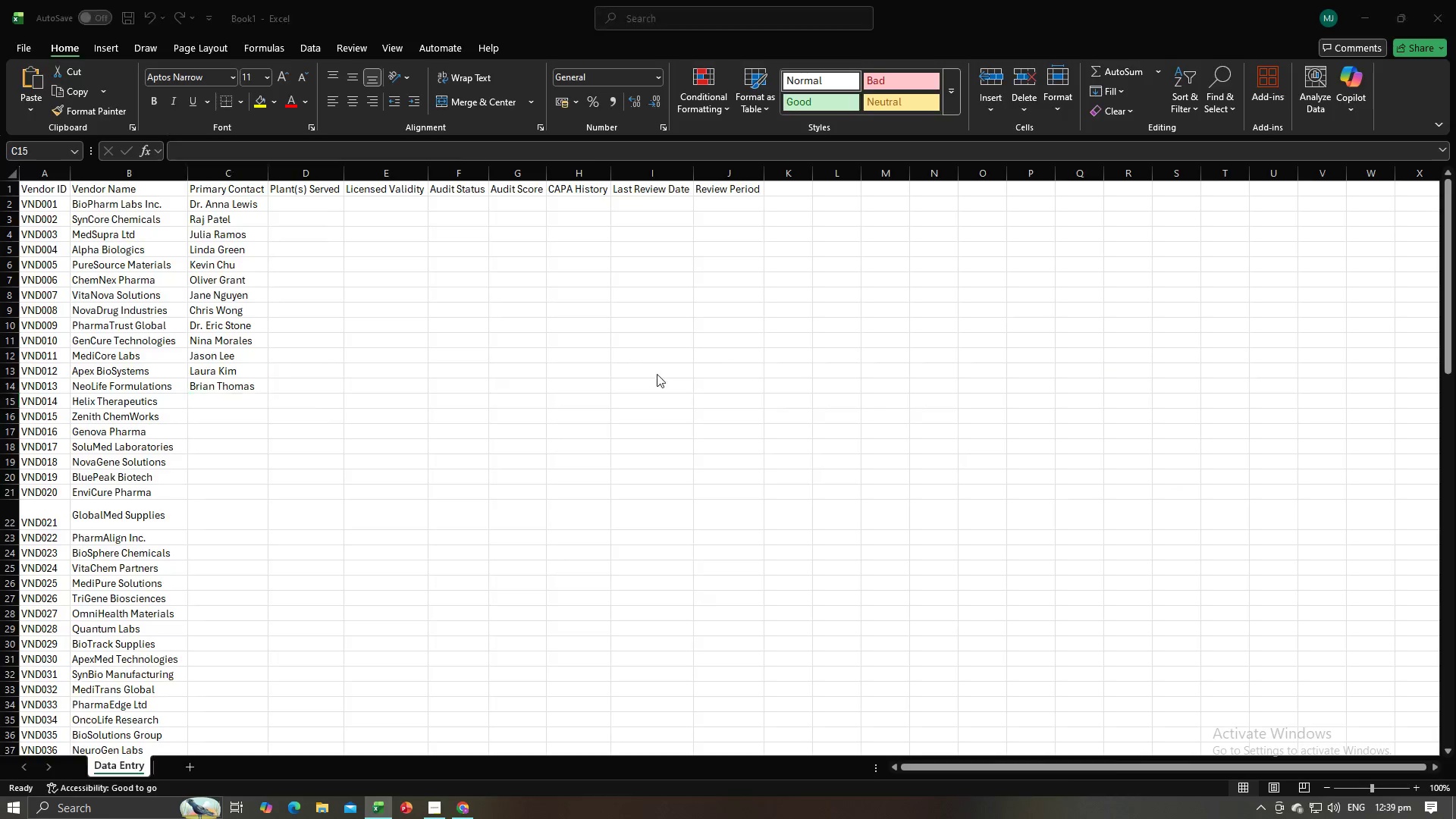 
key(Alt+Tab)
 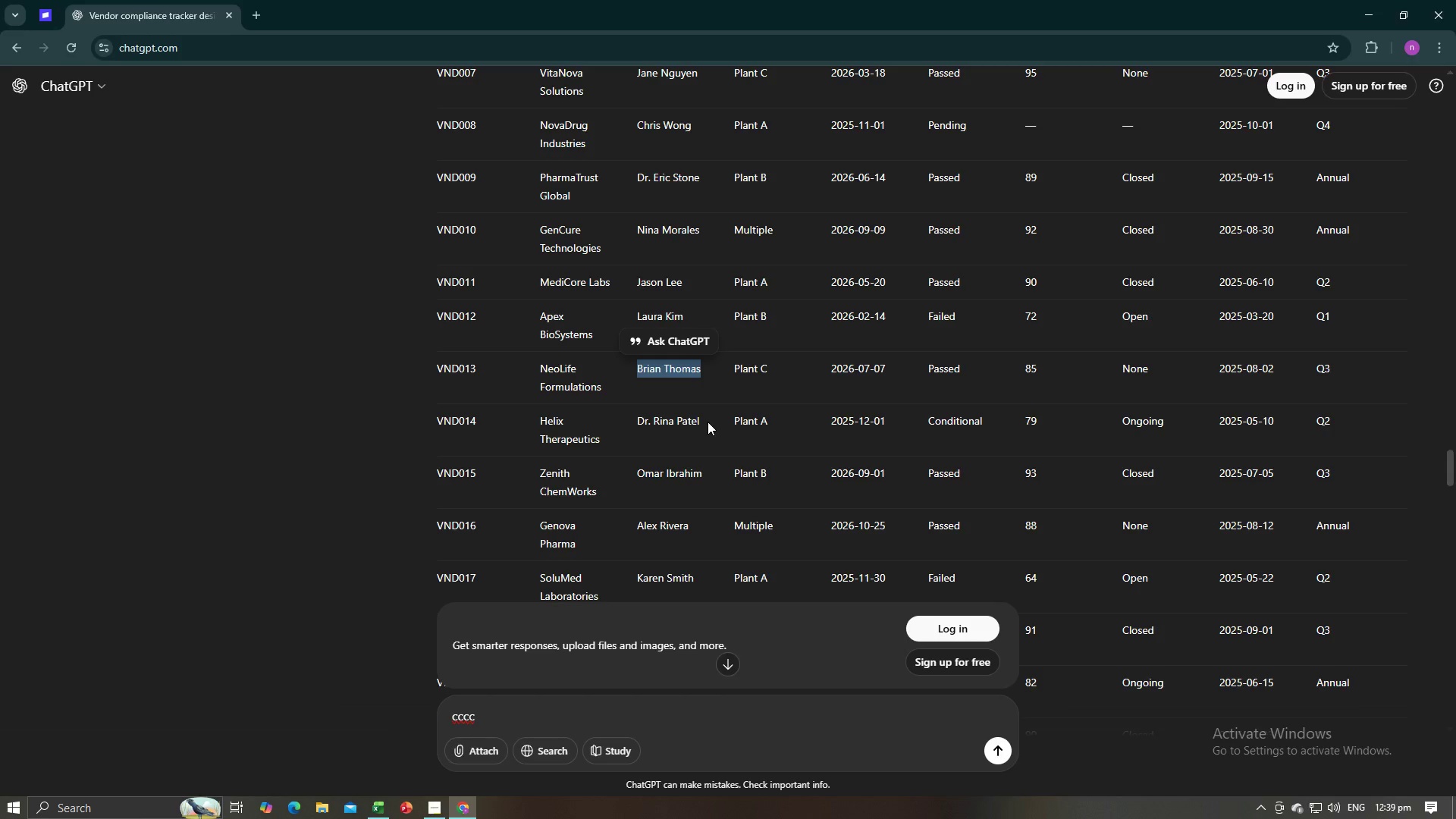 
left_click_drag(start_coordinate=[708, 422], to_coordinate=[636, 417])
 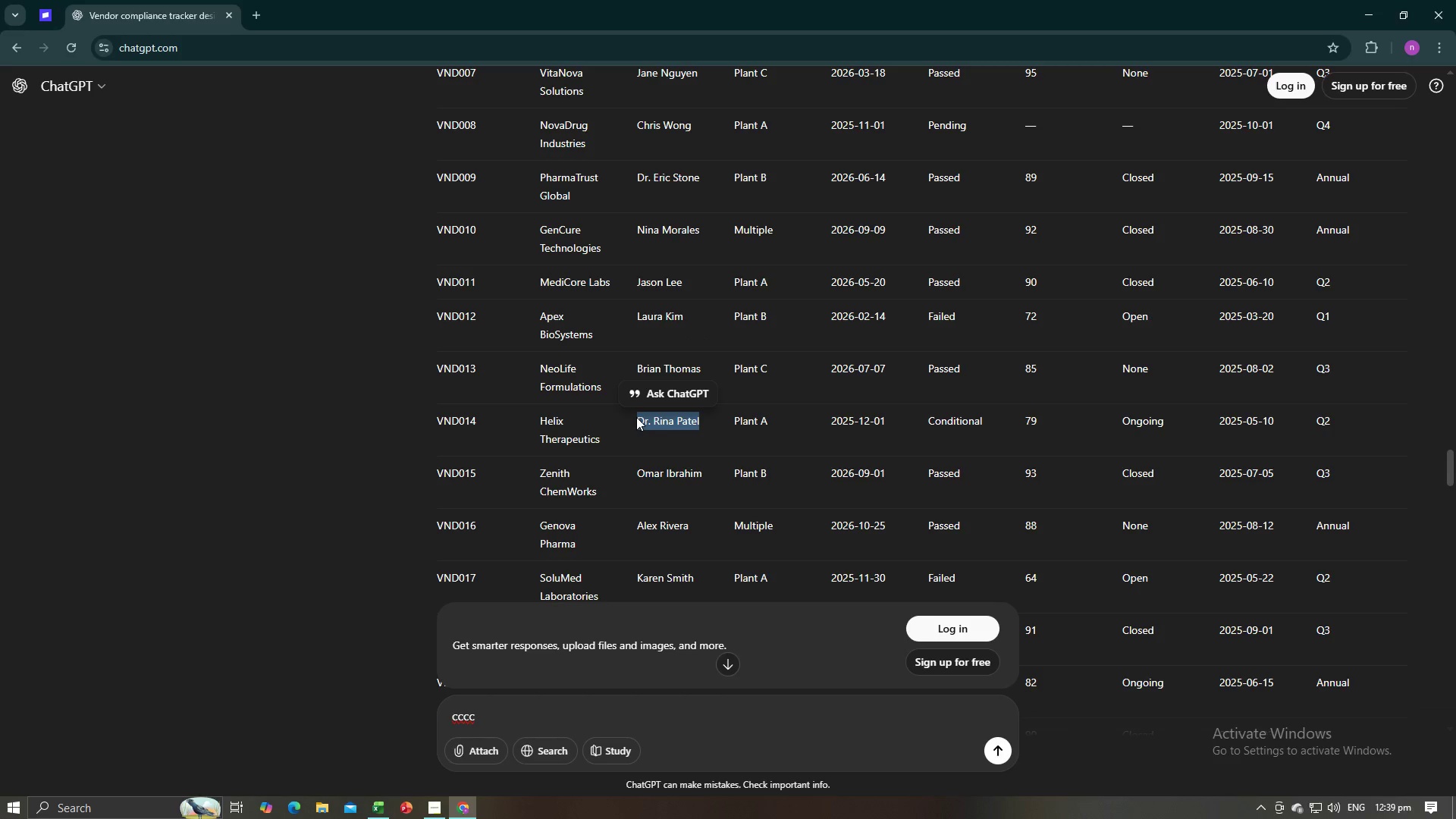 
key(Control+ControlLeft)
 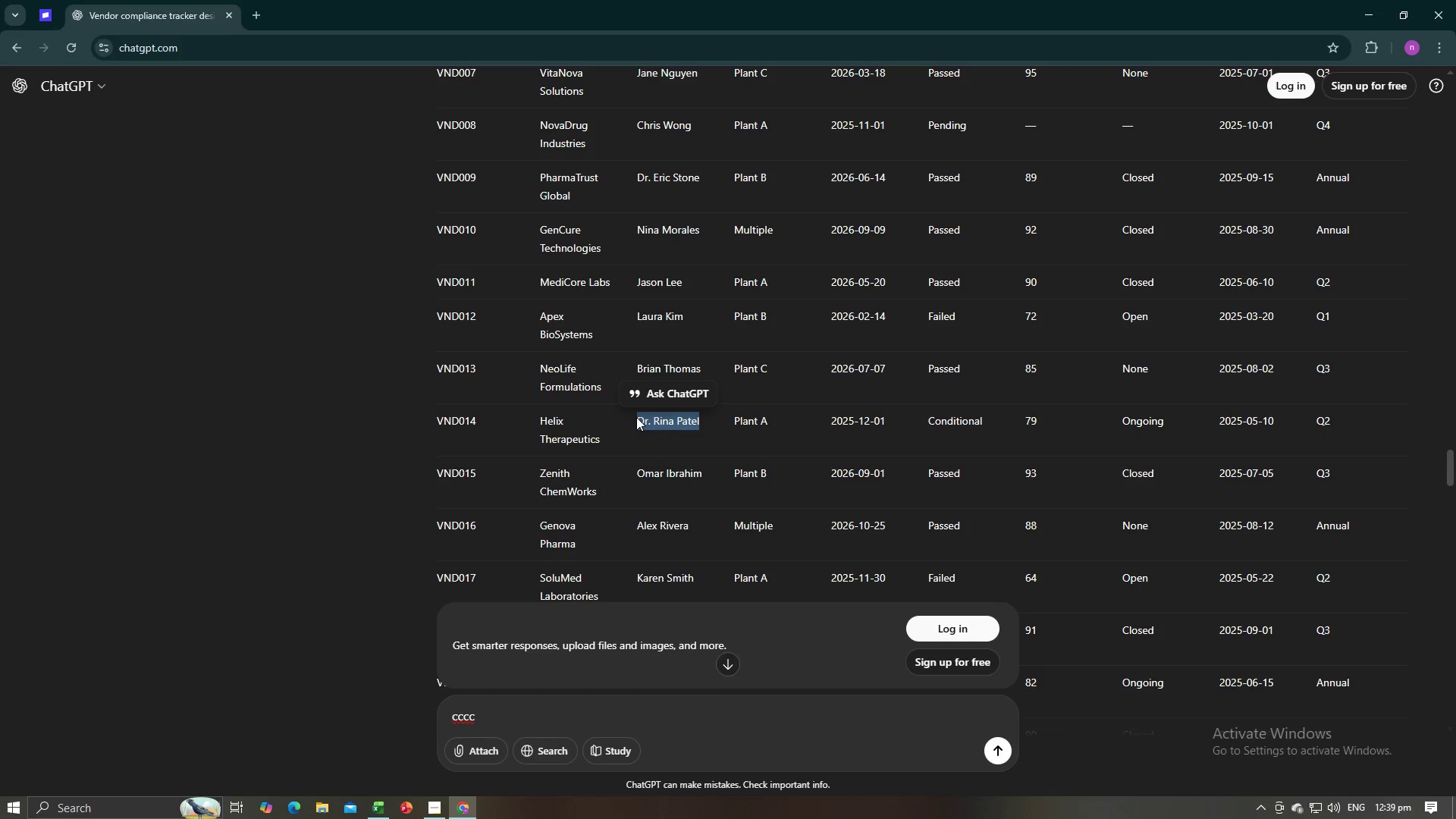 
key(Control+C)
 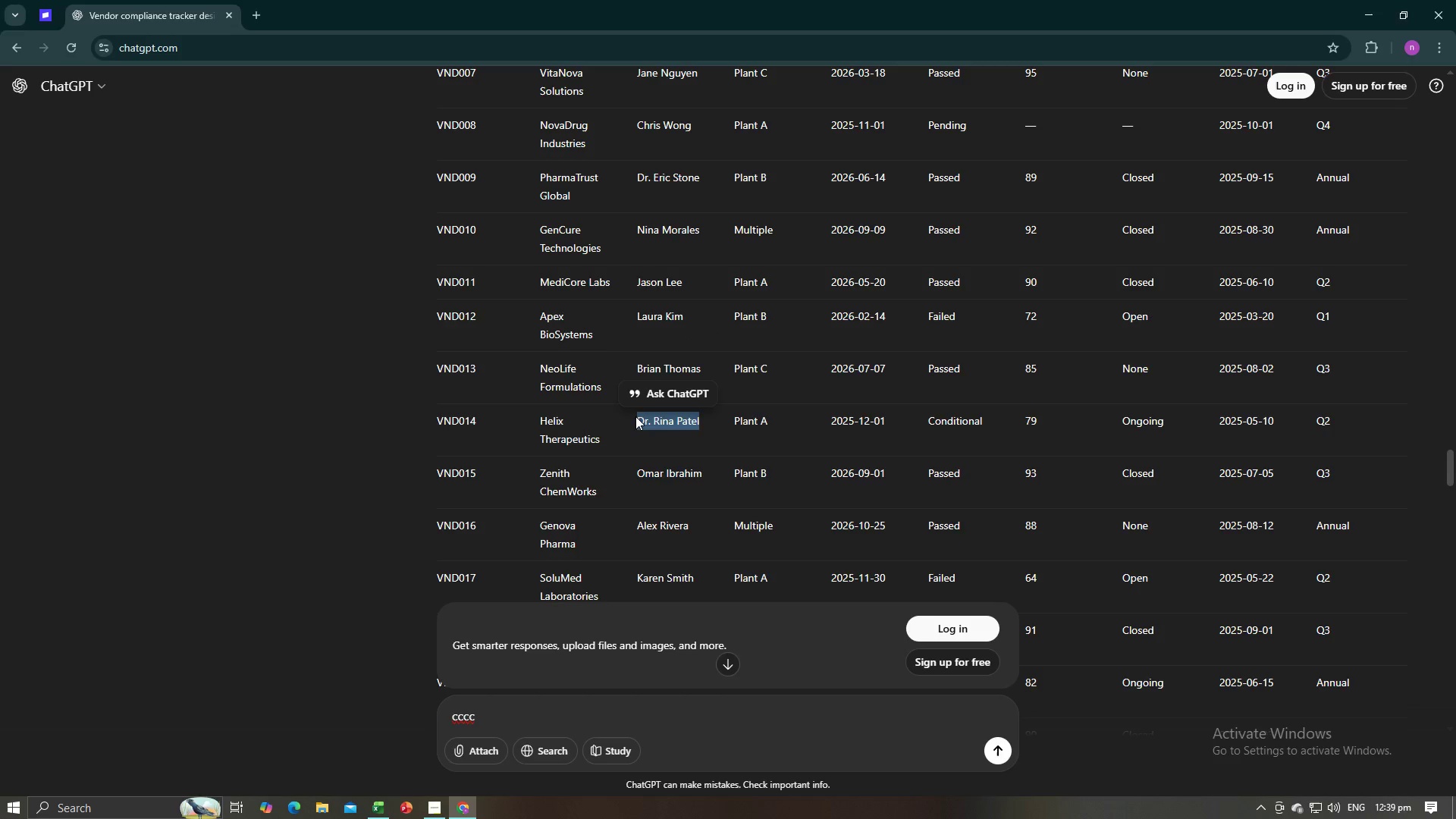 
key(Alt+AltLeft)
 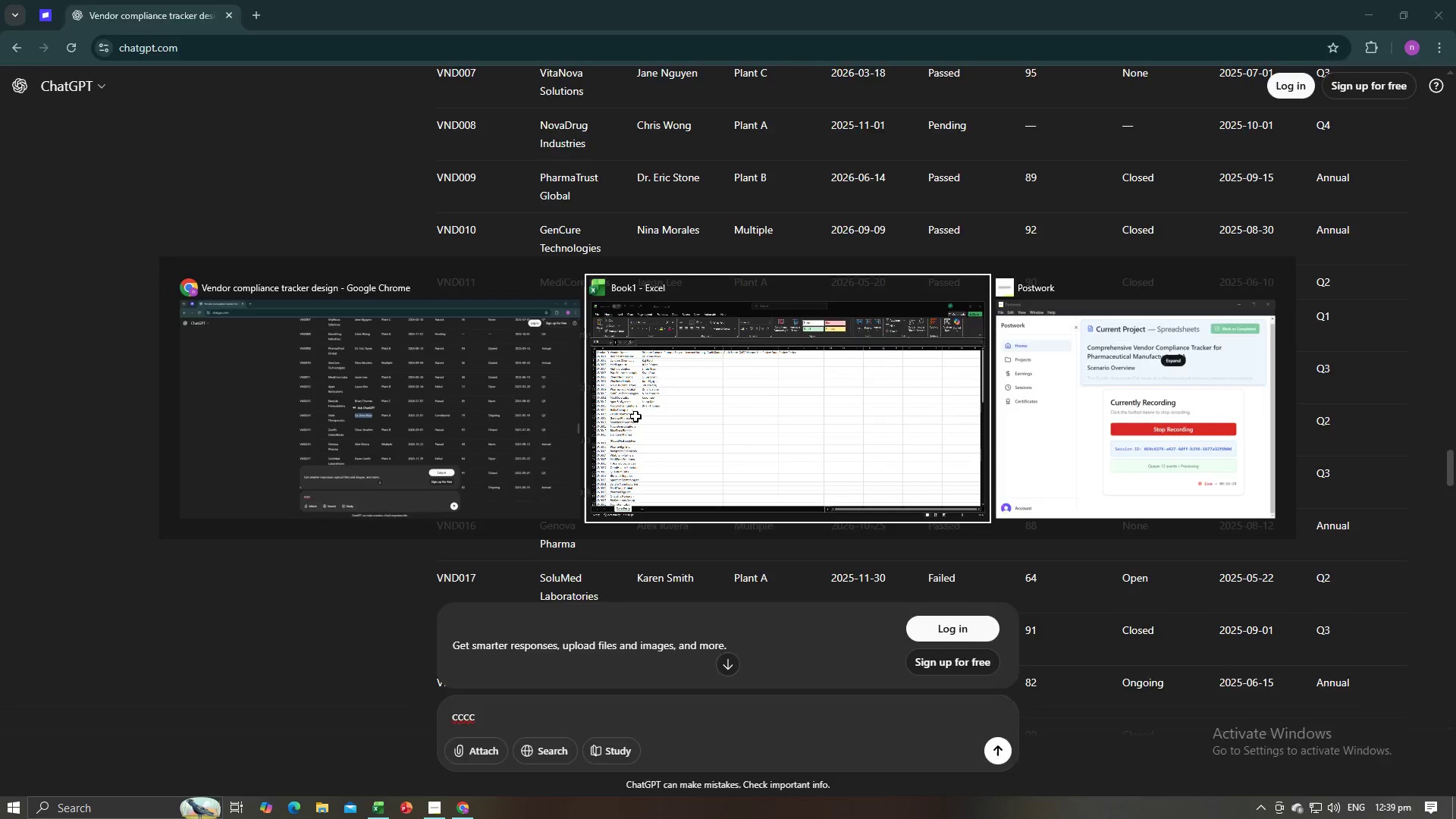 
key(Alt+Tab)
 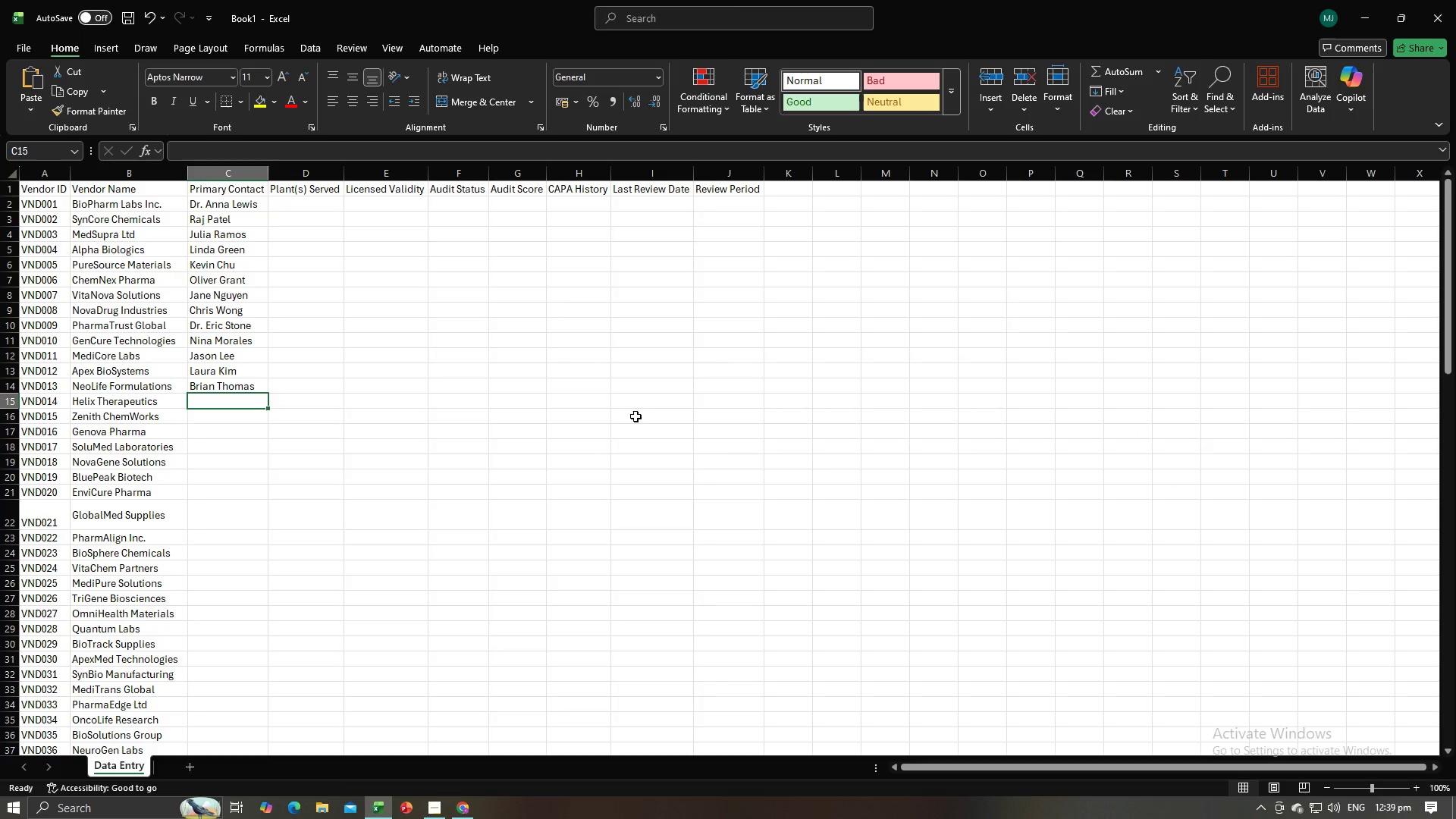 
key(Control+ControlLeft)
 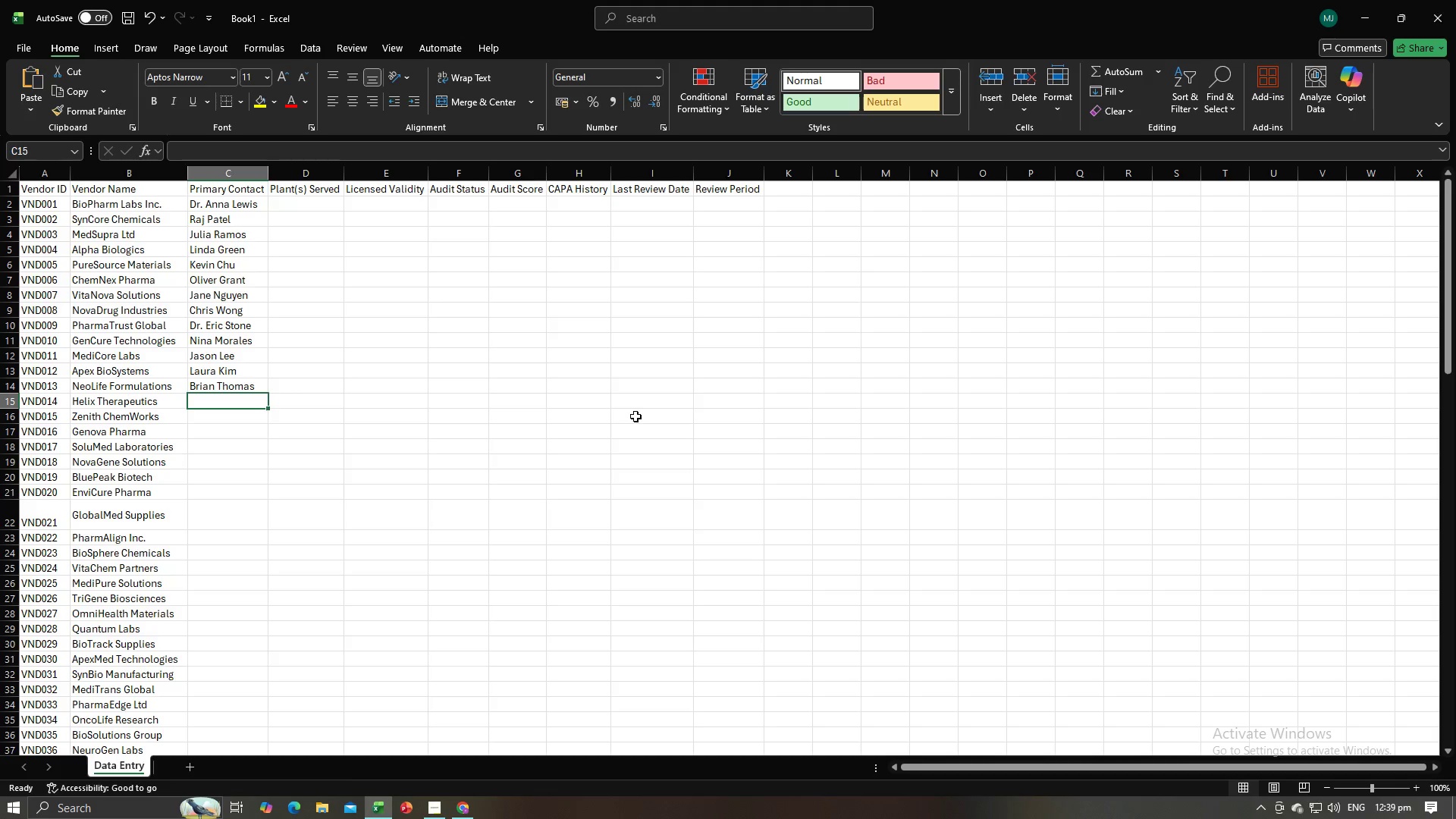 
key(Control+V)
 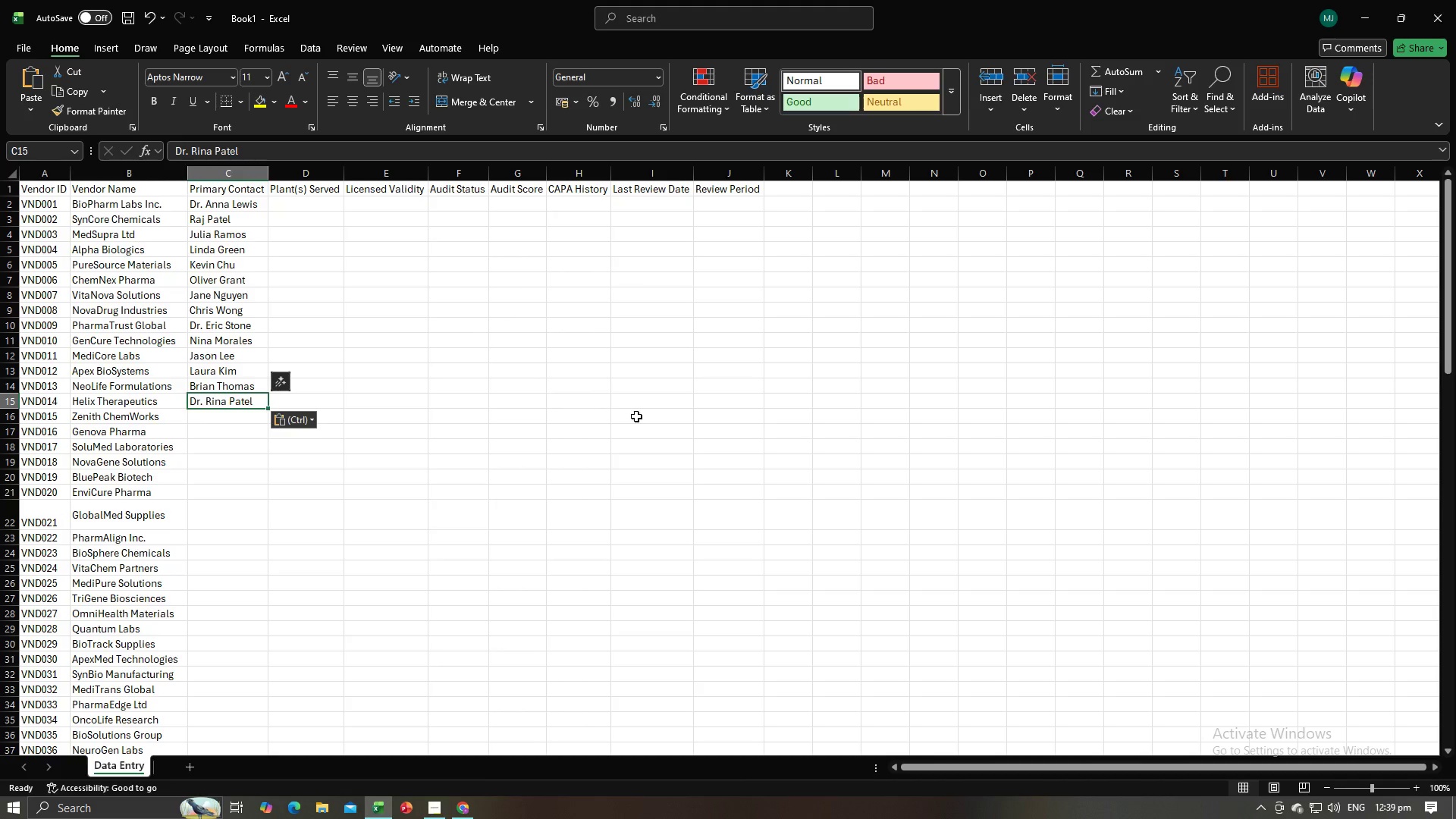 
key(NumpadEnter)
 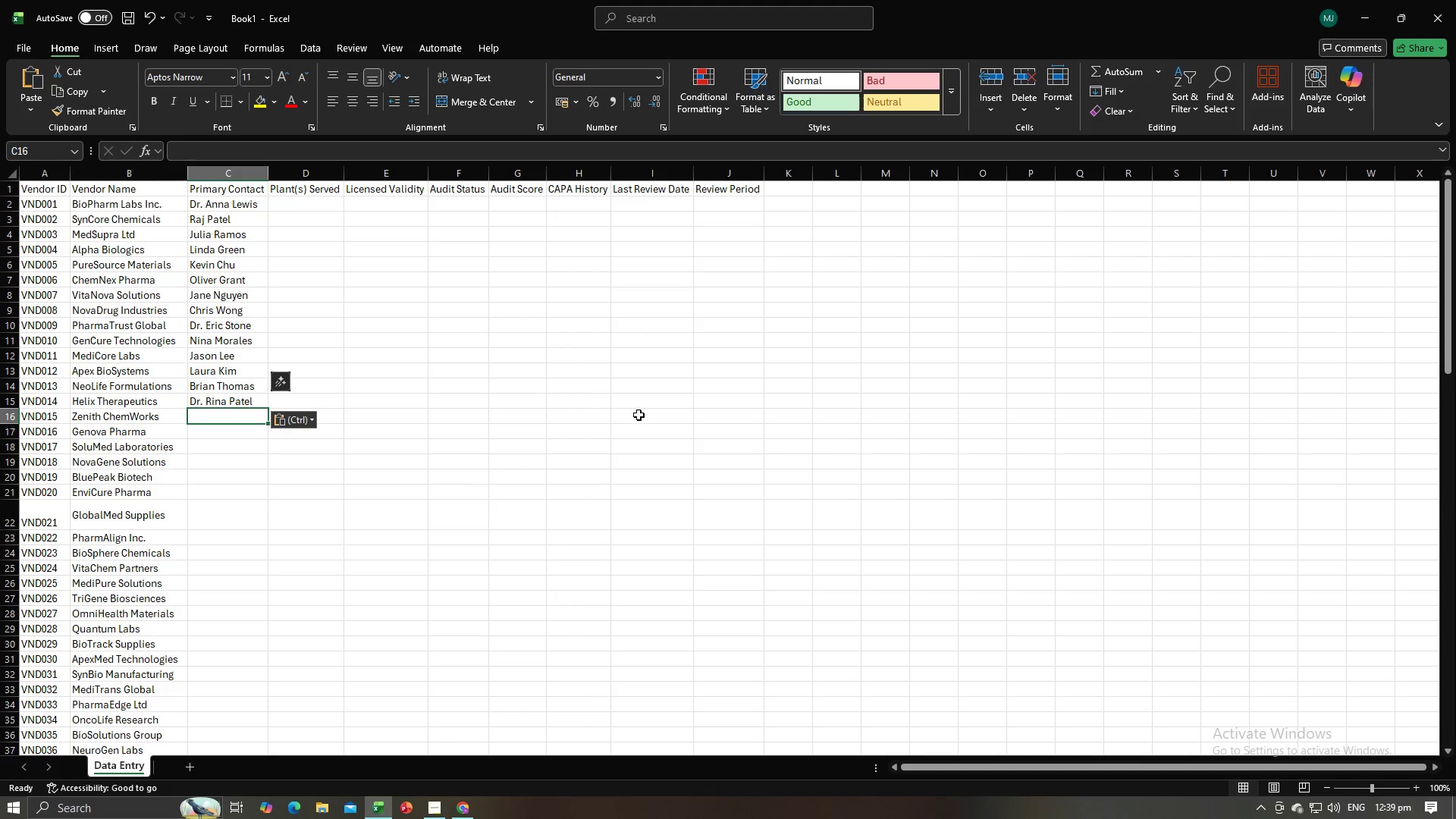 
key(Alt+AltLeft)
 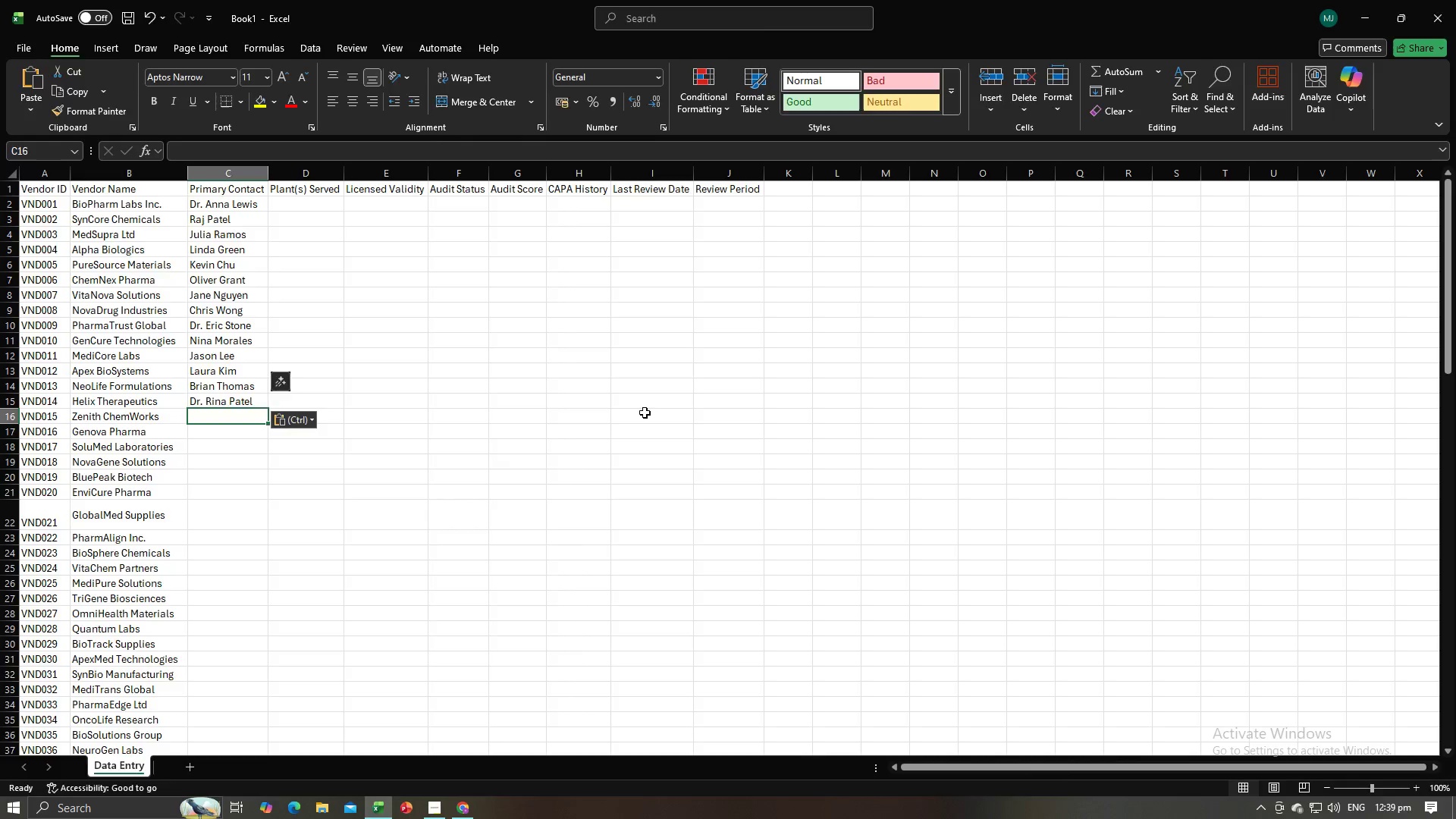 
key(Alt+Tab)
 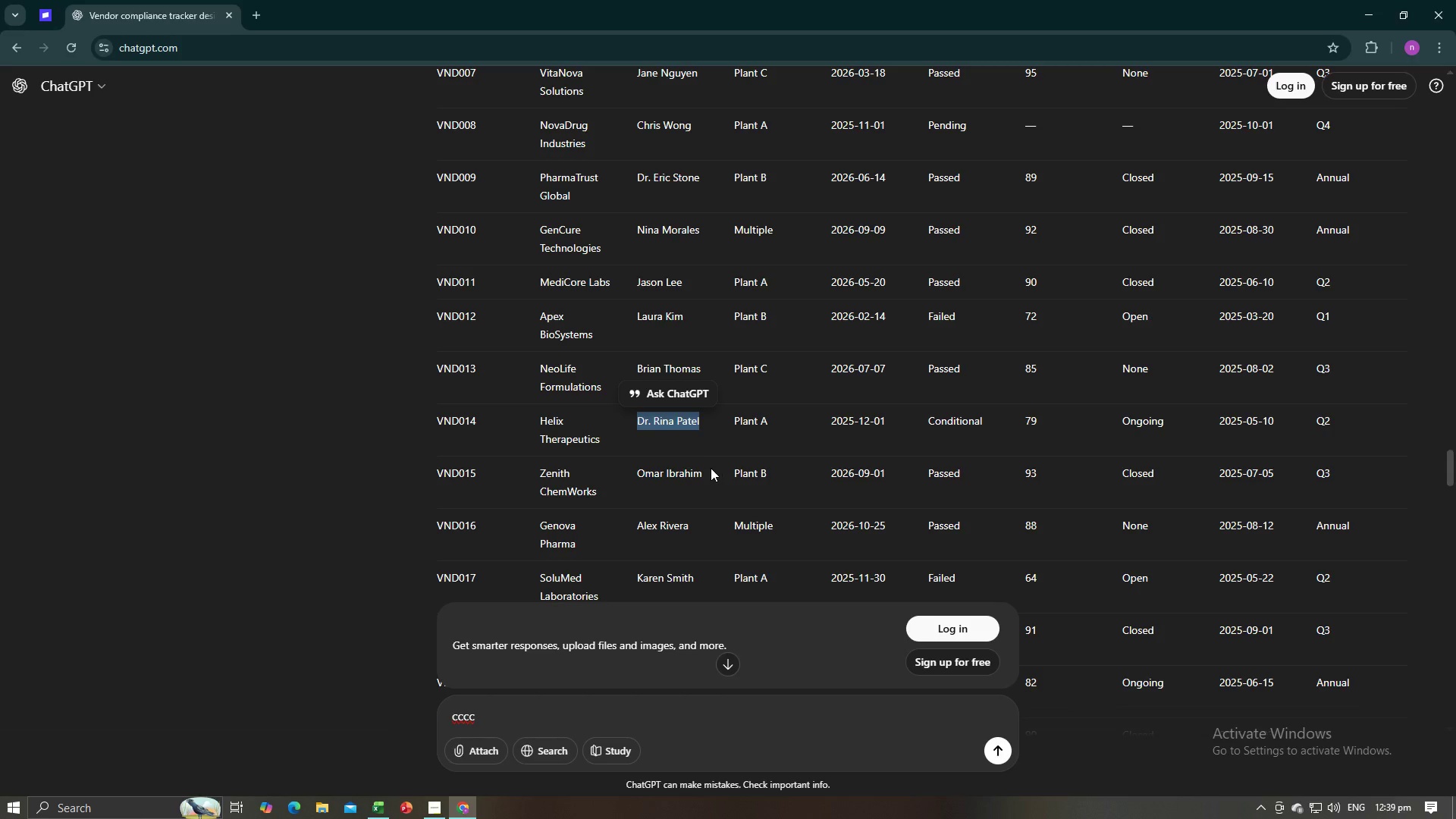 
left_click_drag(start_coordinate=[706, 469], to_coordinate=[635, 472])
 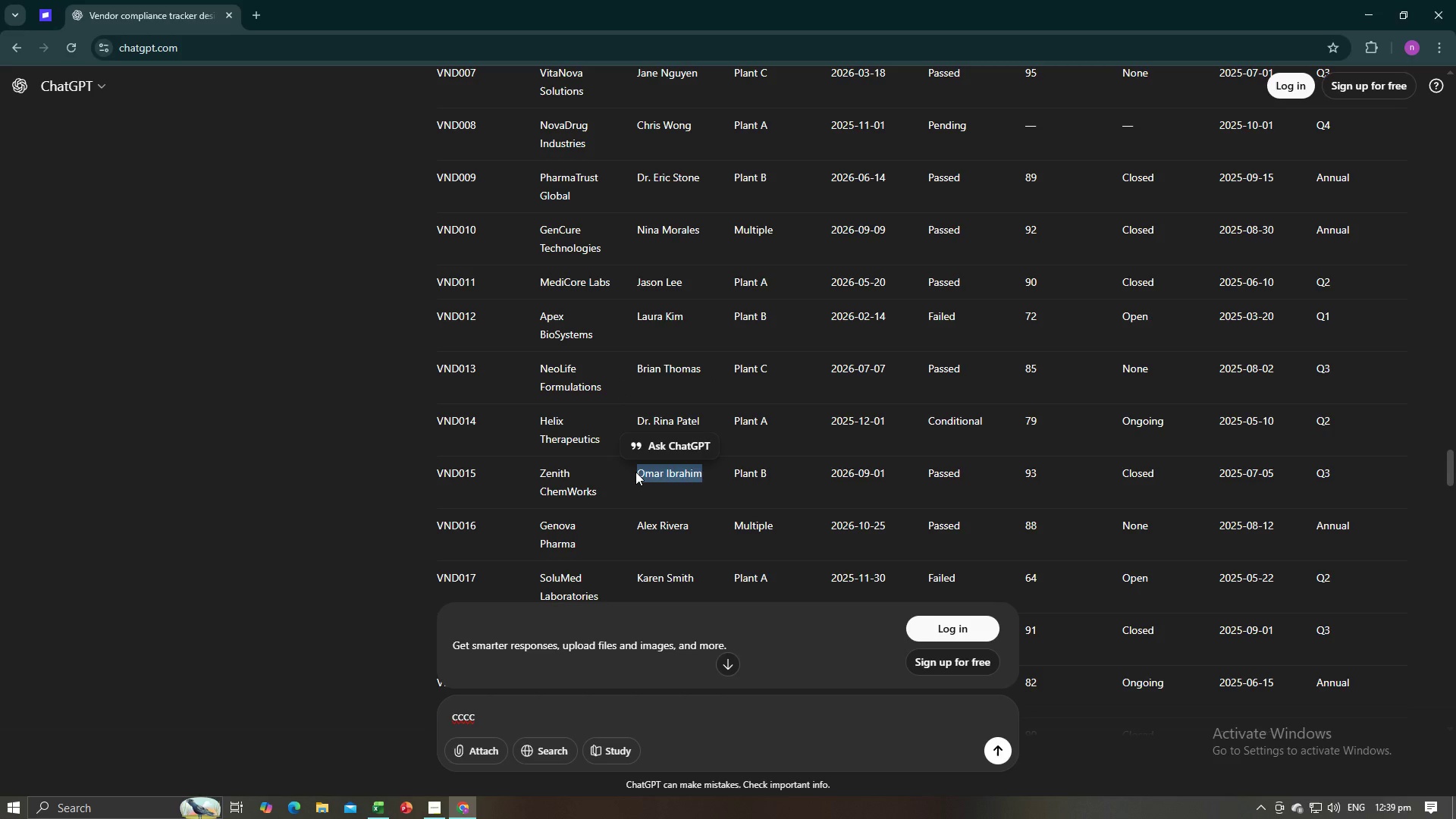 
key(Control+C)
 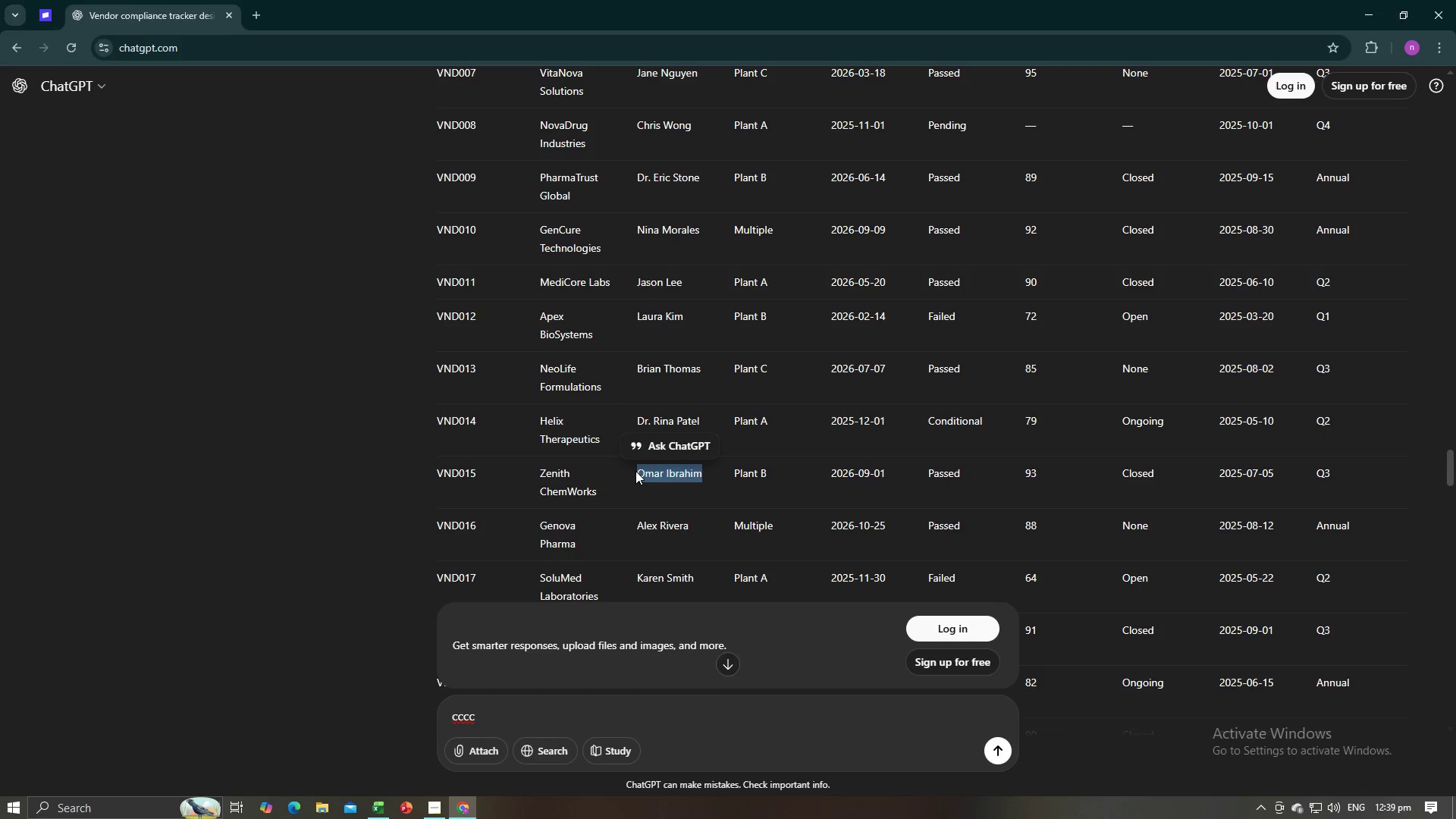 
key(Alt+AltLeft)
 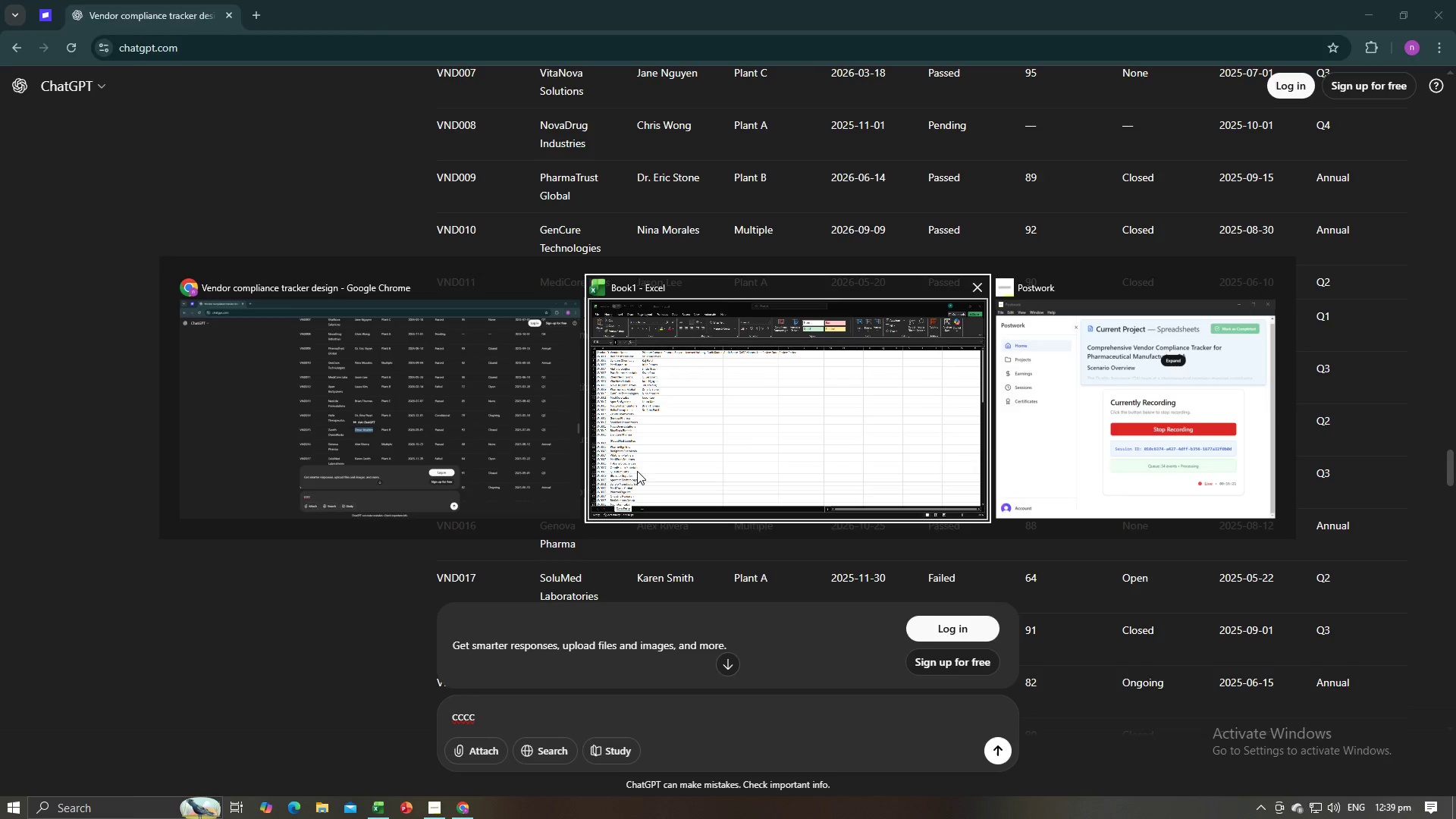 
key(Alt+Tab)
 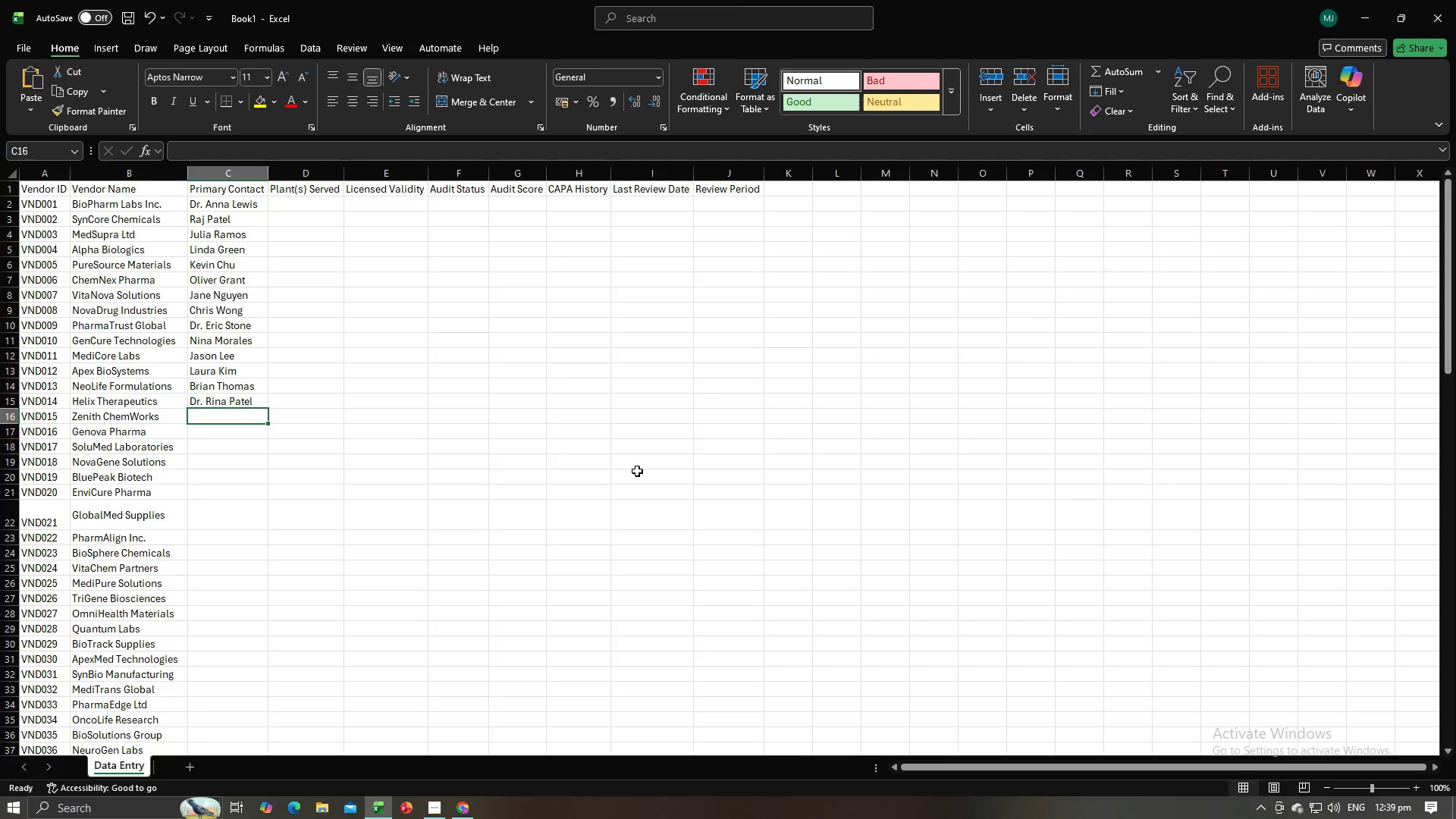 
key(Control+ControlLeft)
 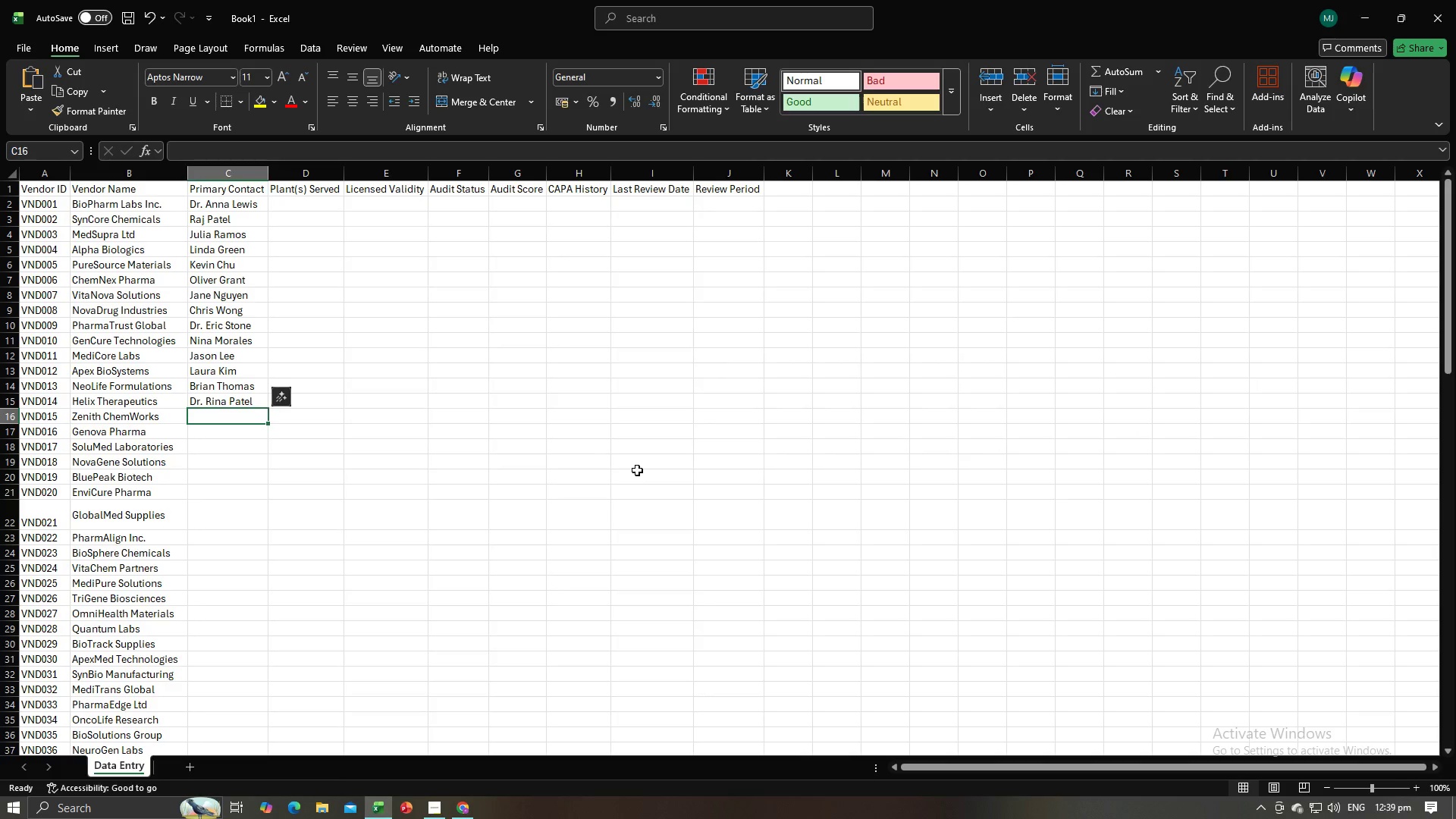 
key(Control+V)
 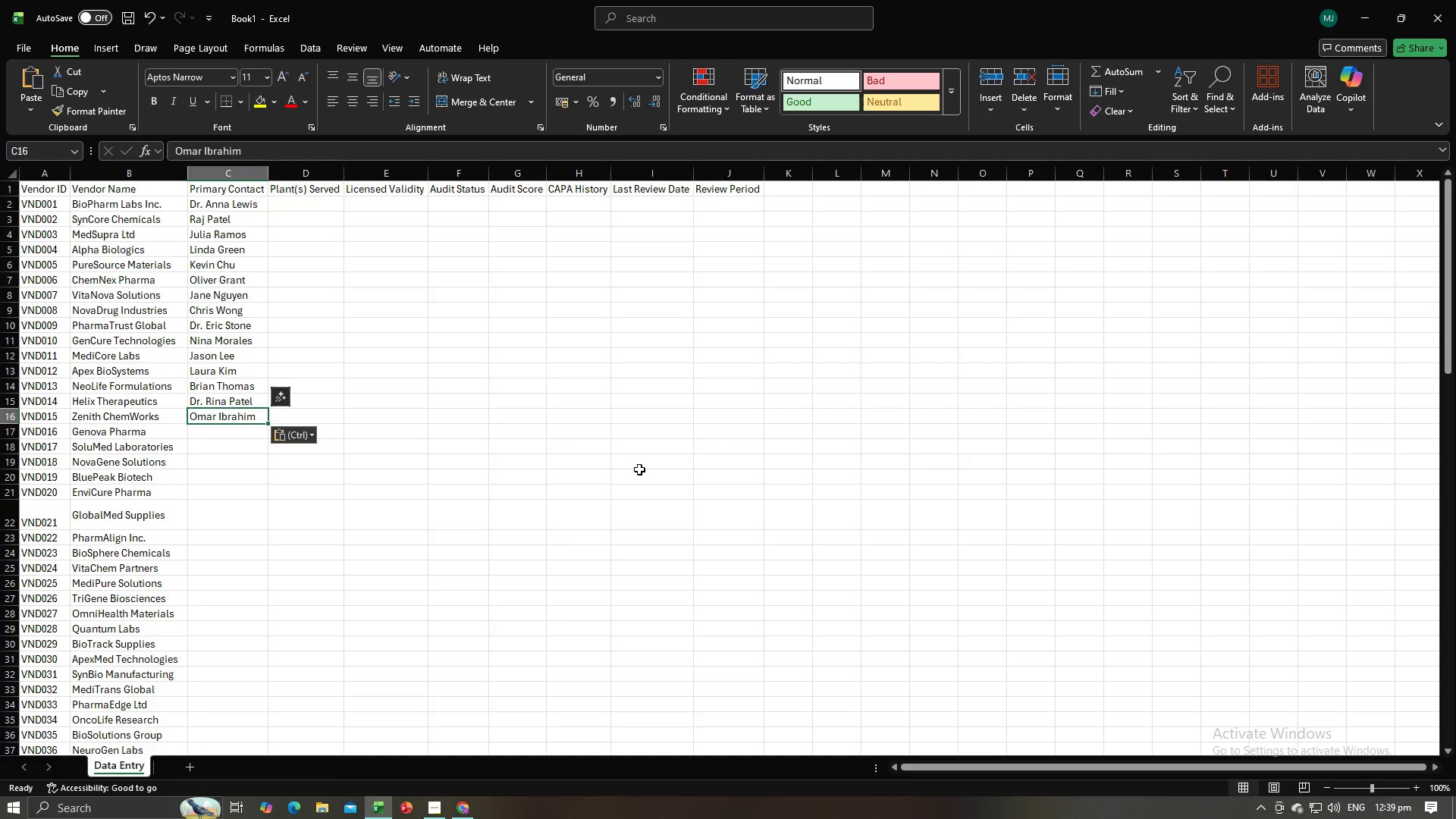 
key(NumpadEnter)
 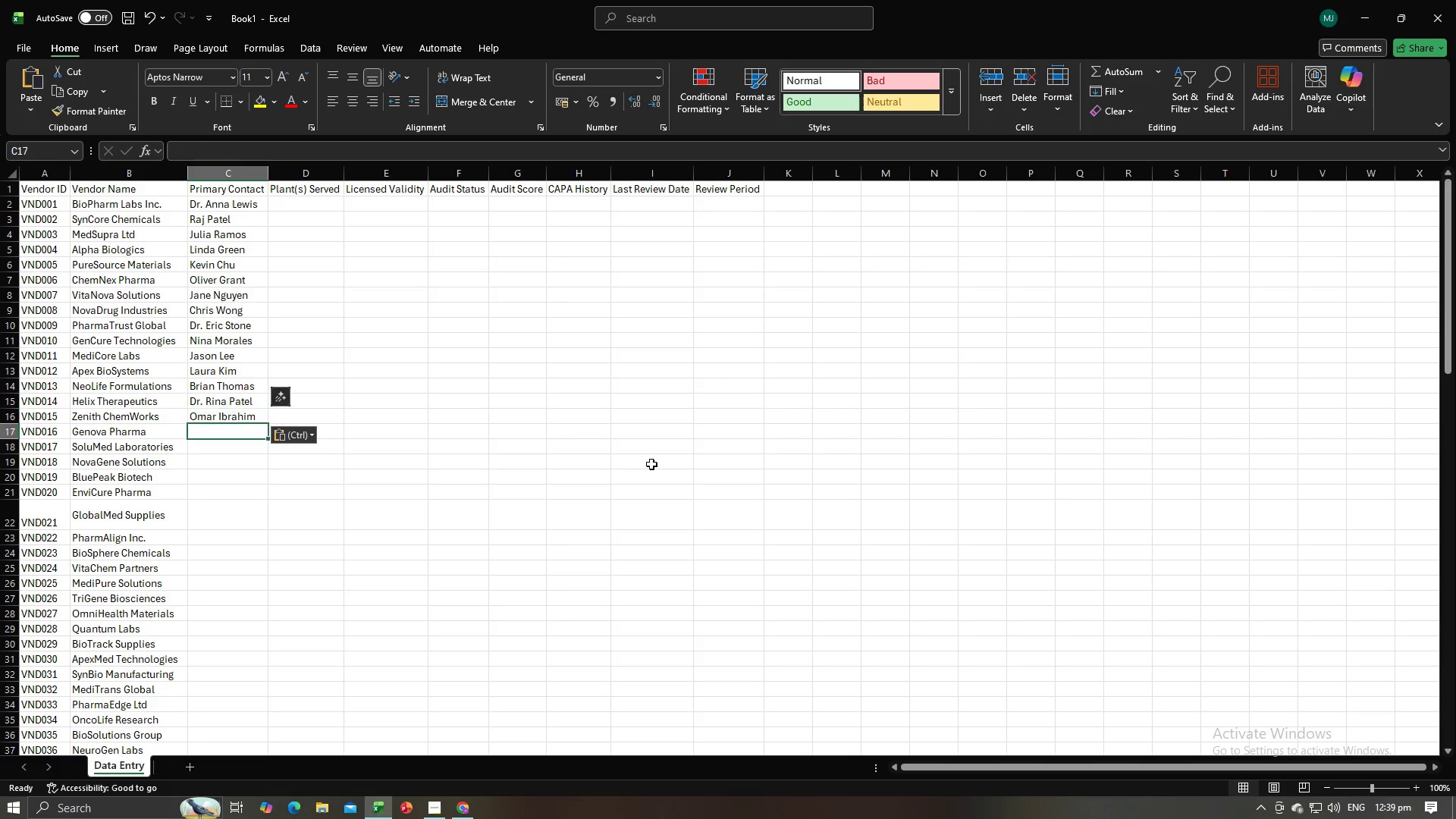 
key(Alt+AltLeft)
 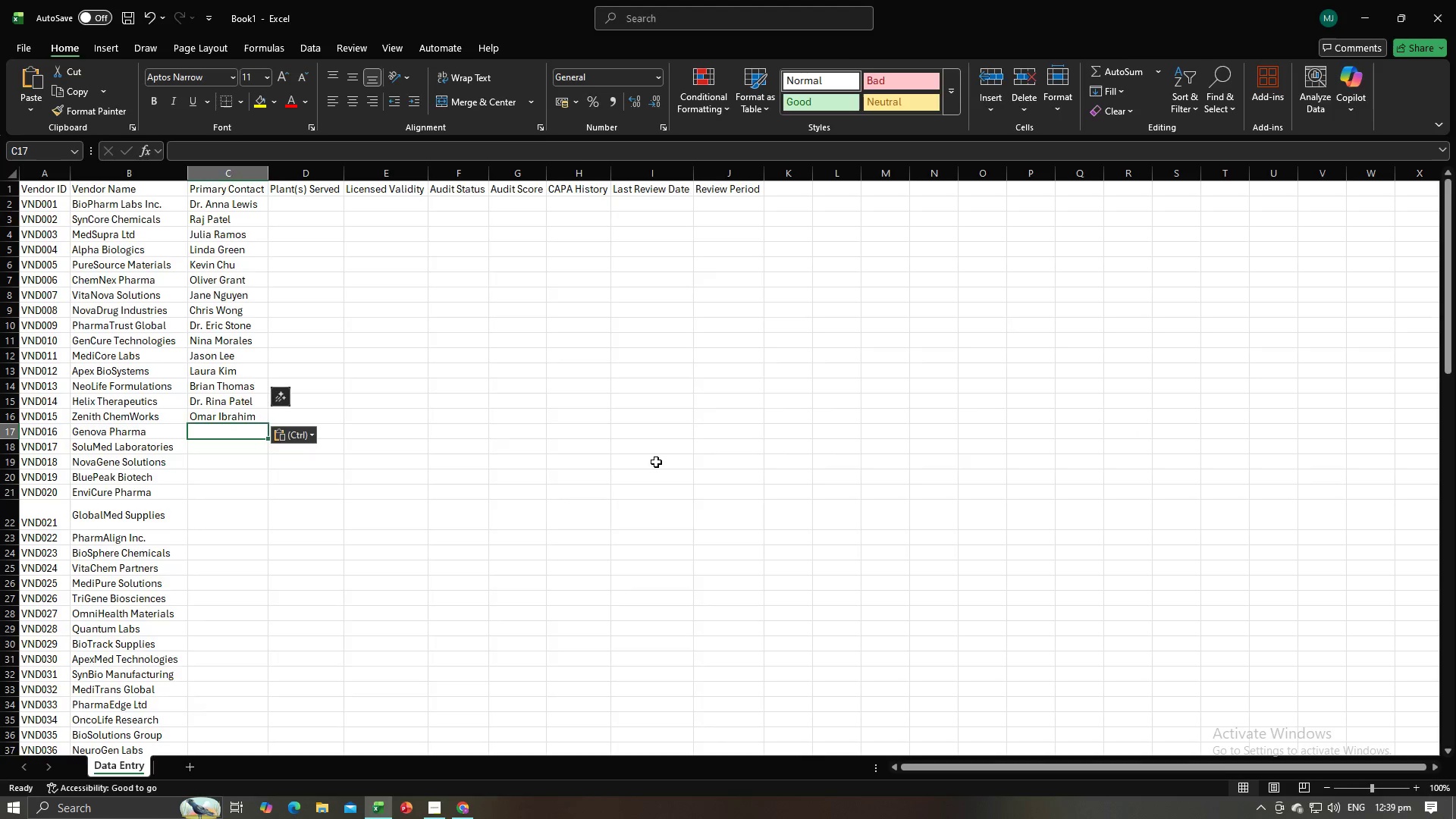 
key(Alt+Tab)
 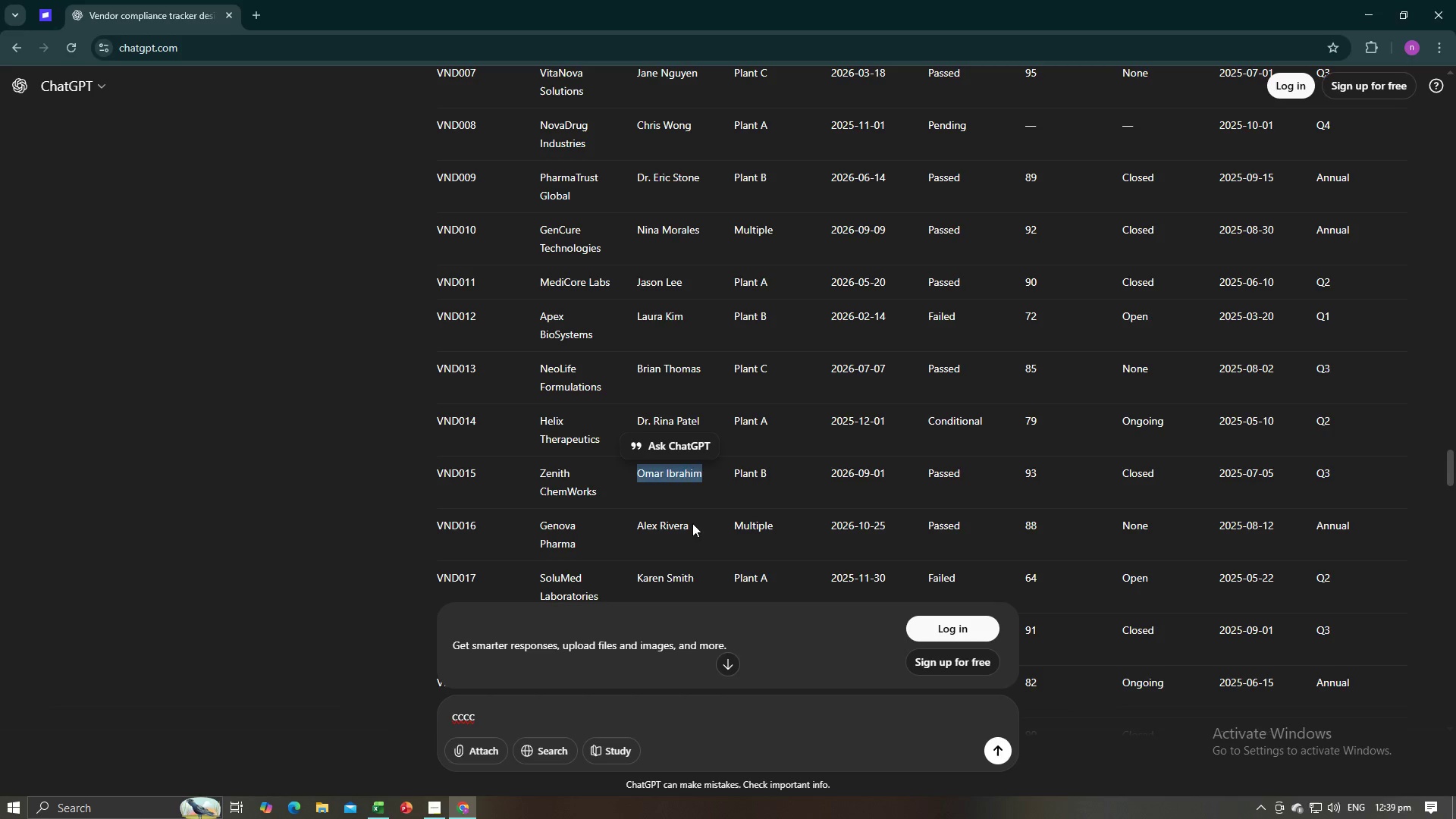 
left_click_drag(start_coordinate=[694, 524], to_coordinate=[629, 524])
 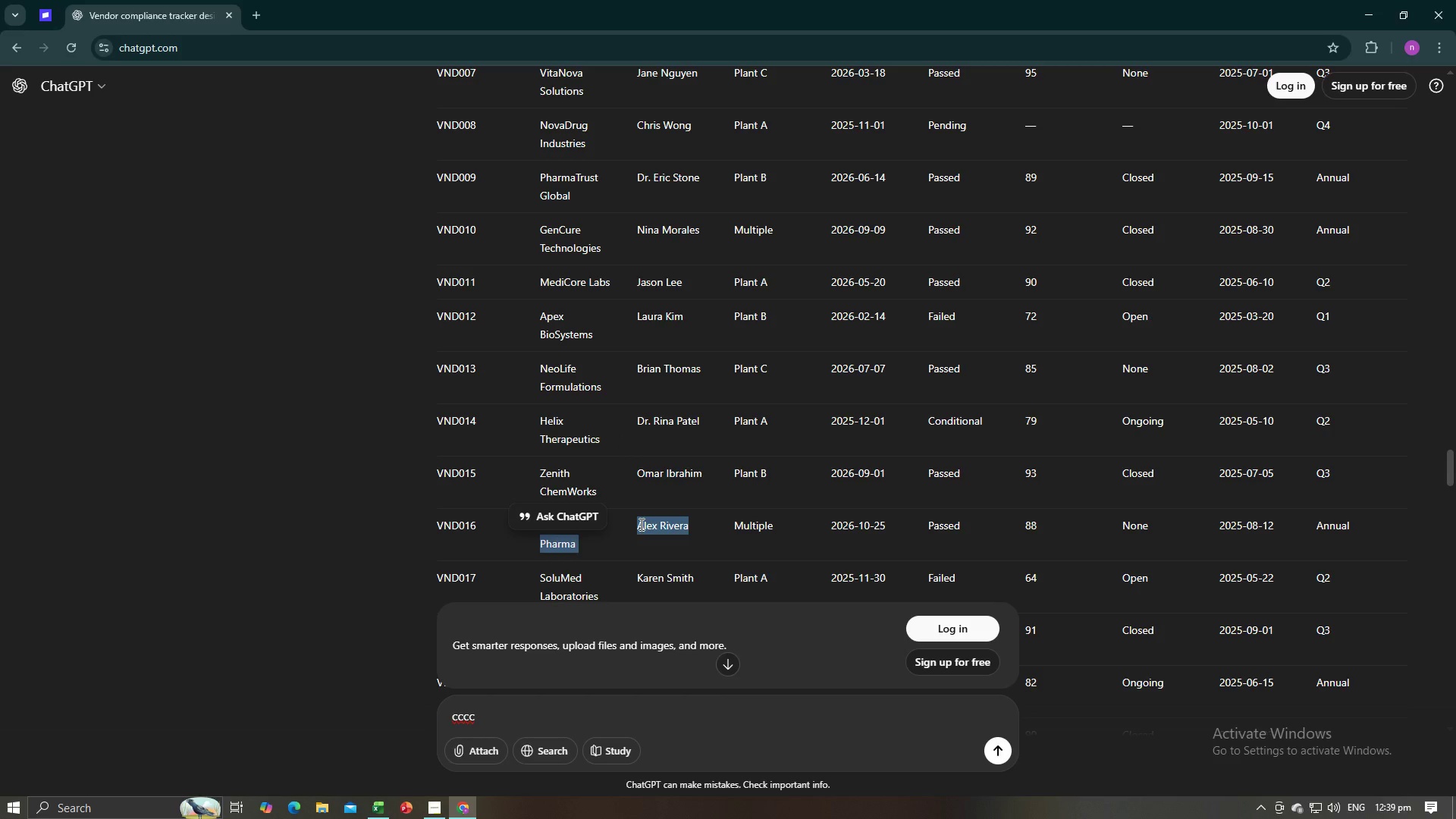 
left_click([640, 524])
 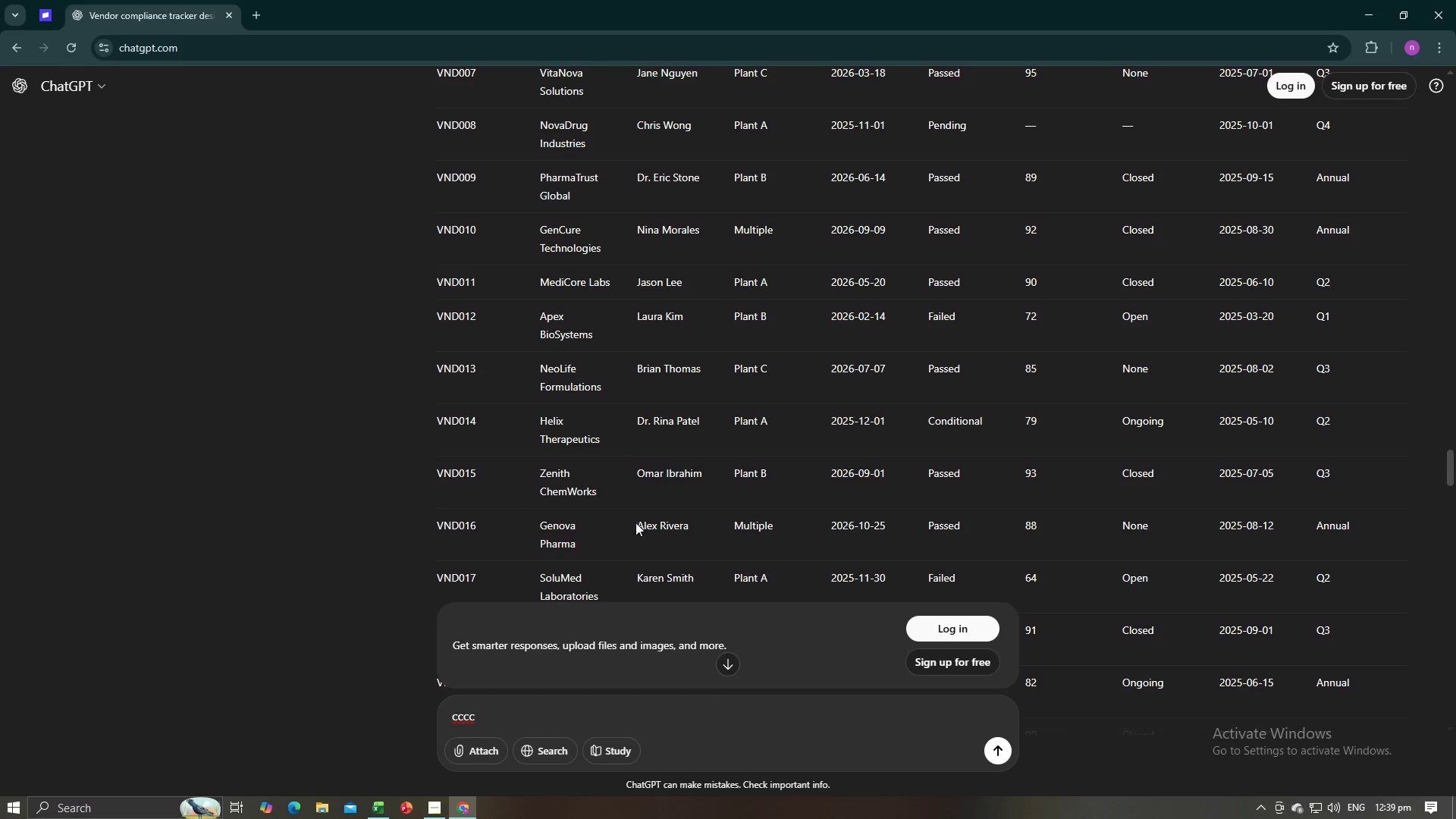 
left_click_drag(start_coordinate=[635, 522], to_coordinate=[688, 525])
 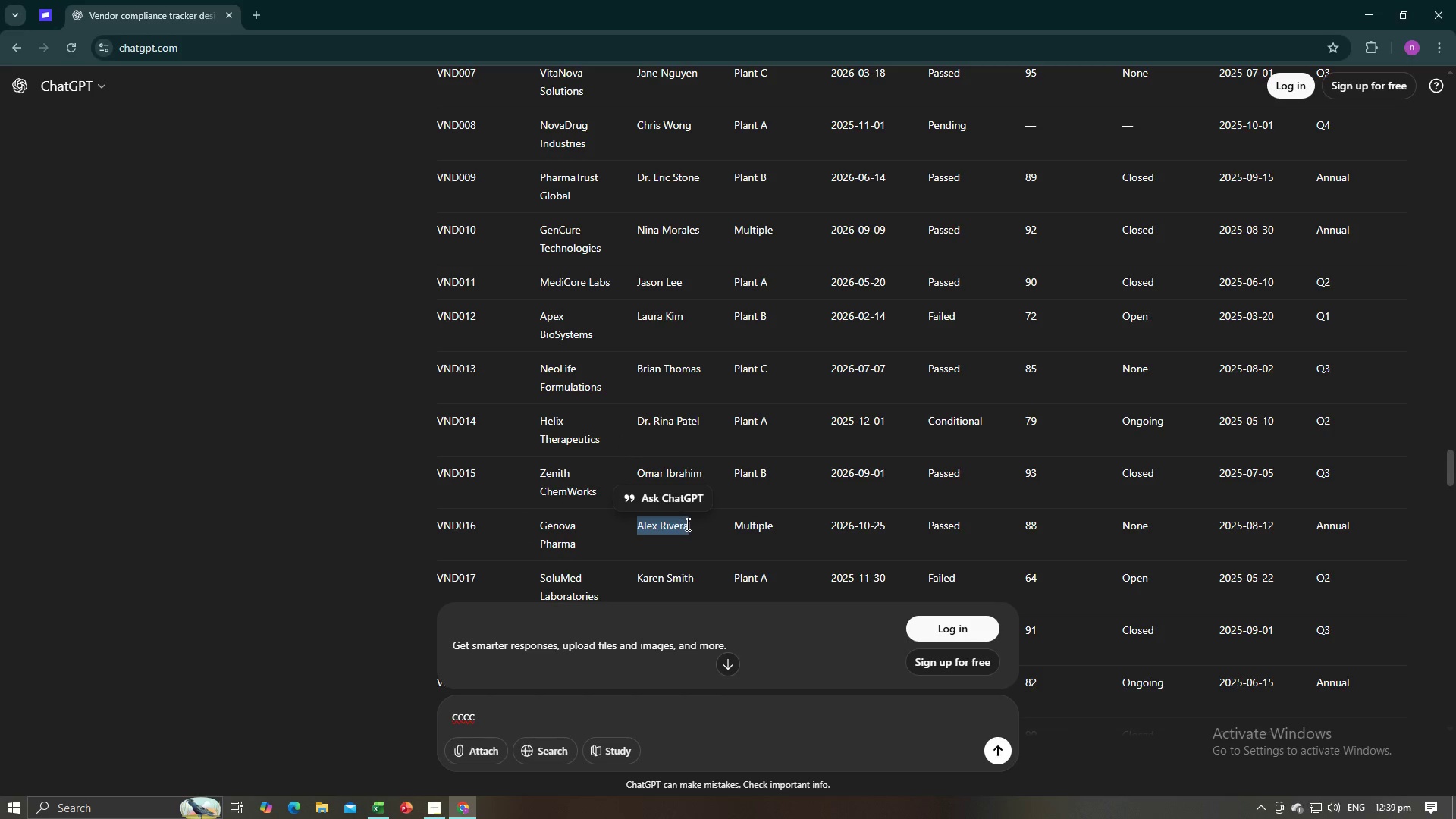 
key(Control+C)
 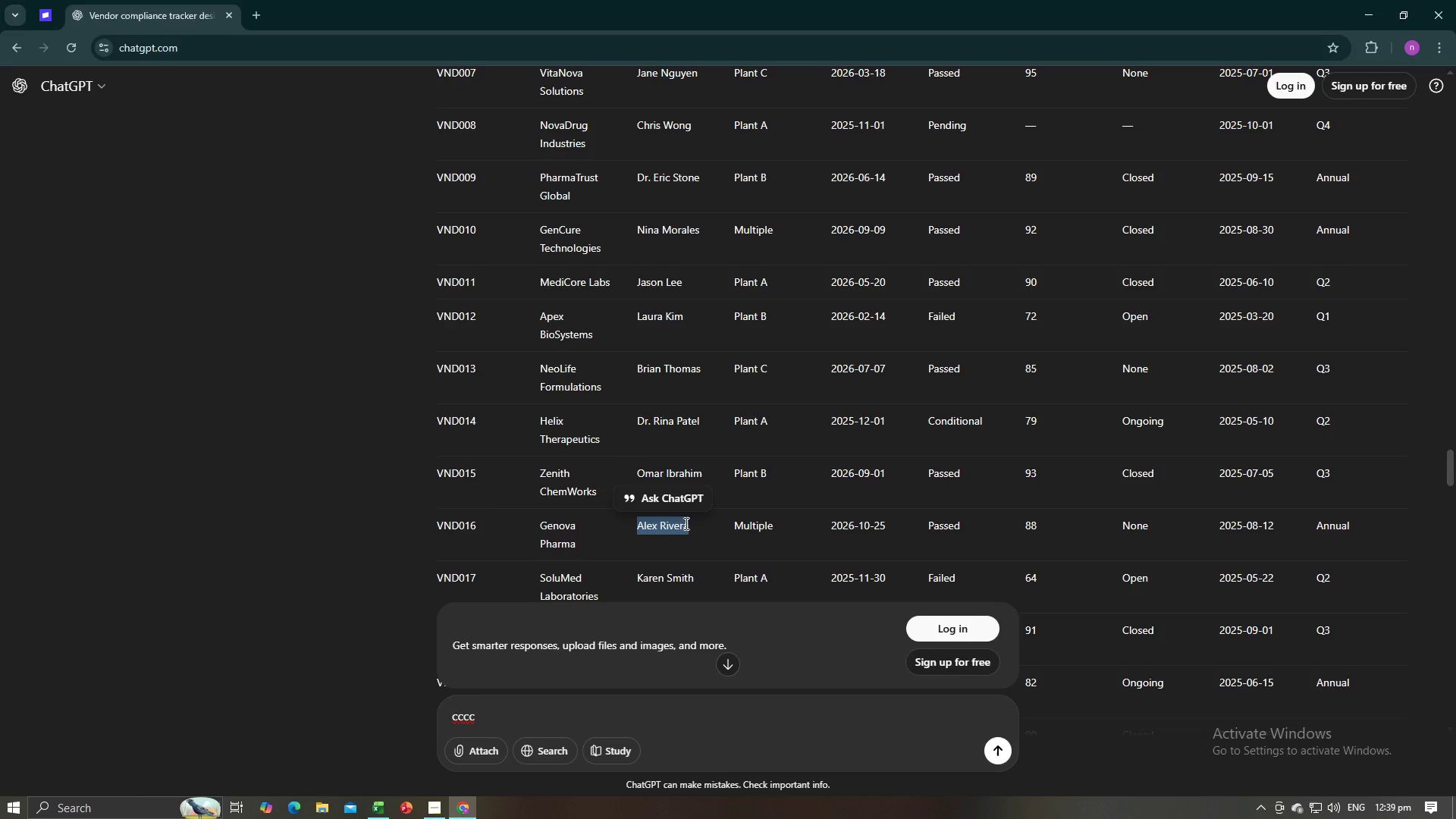 
key(Alt+AltLeft)
 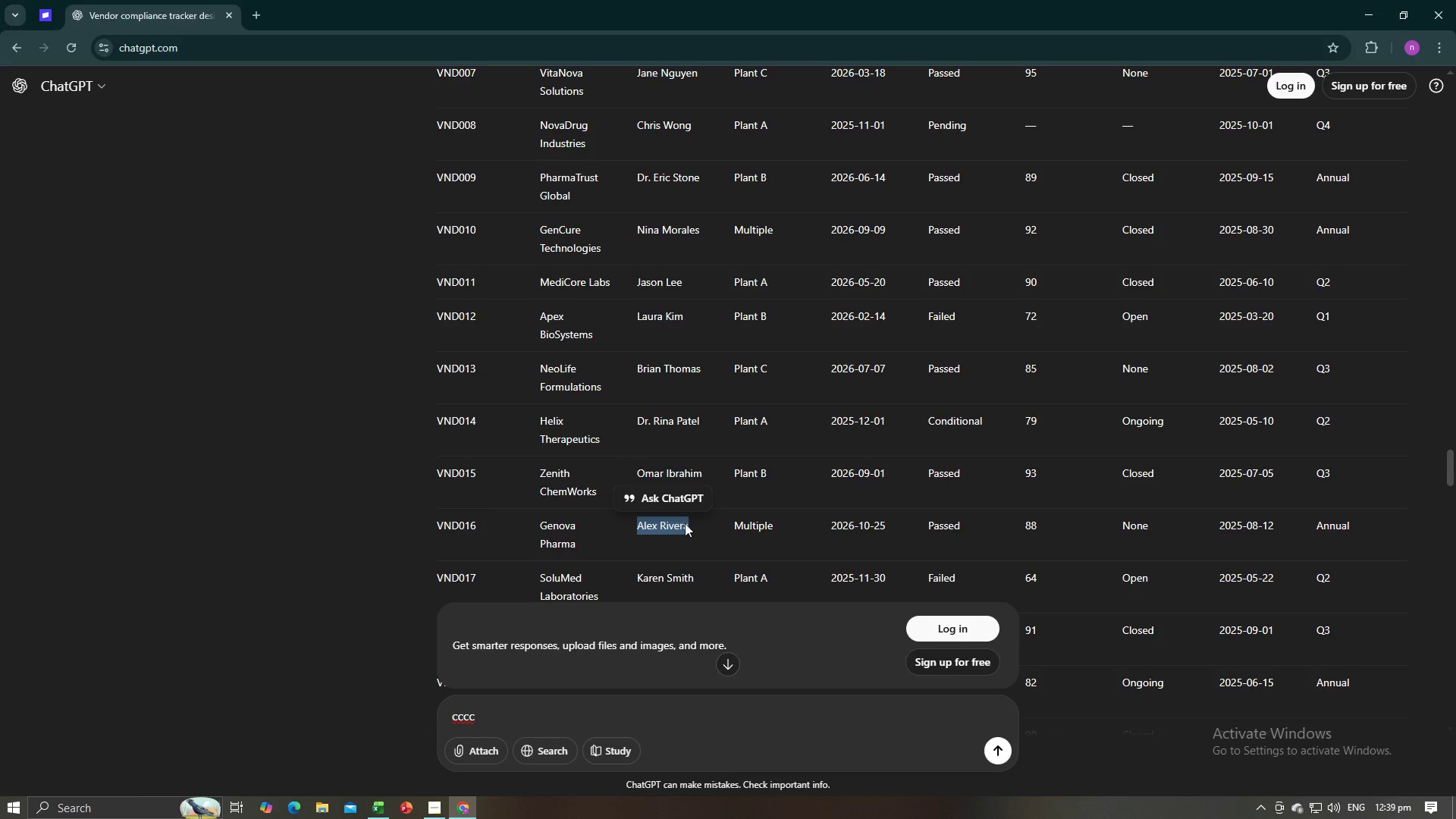 
key(Alt+Tab)
 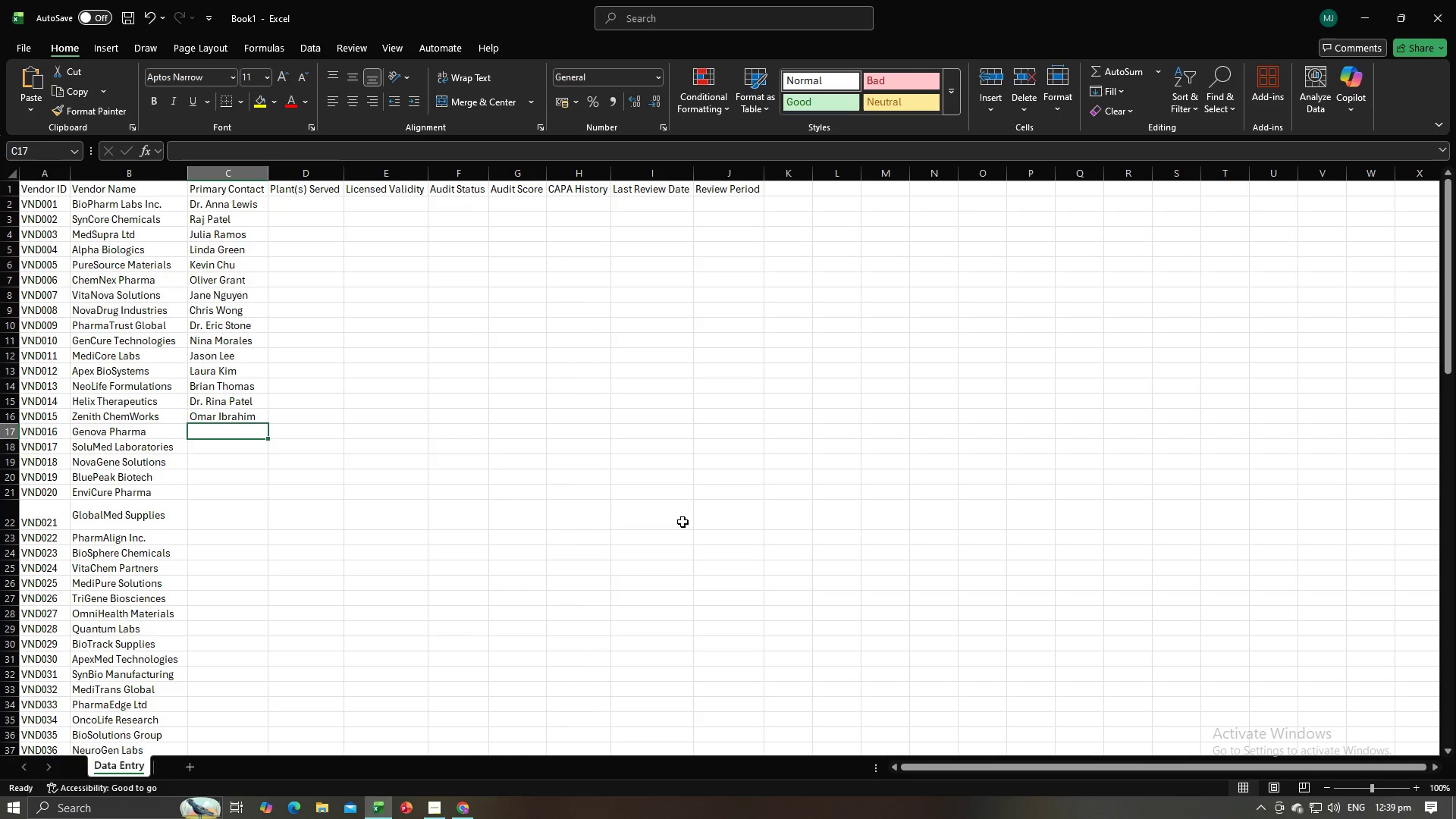 
key(Control+ControlLeft)
 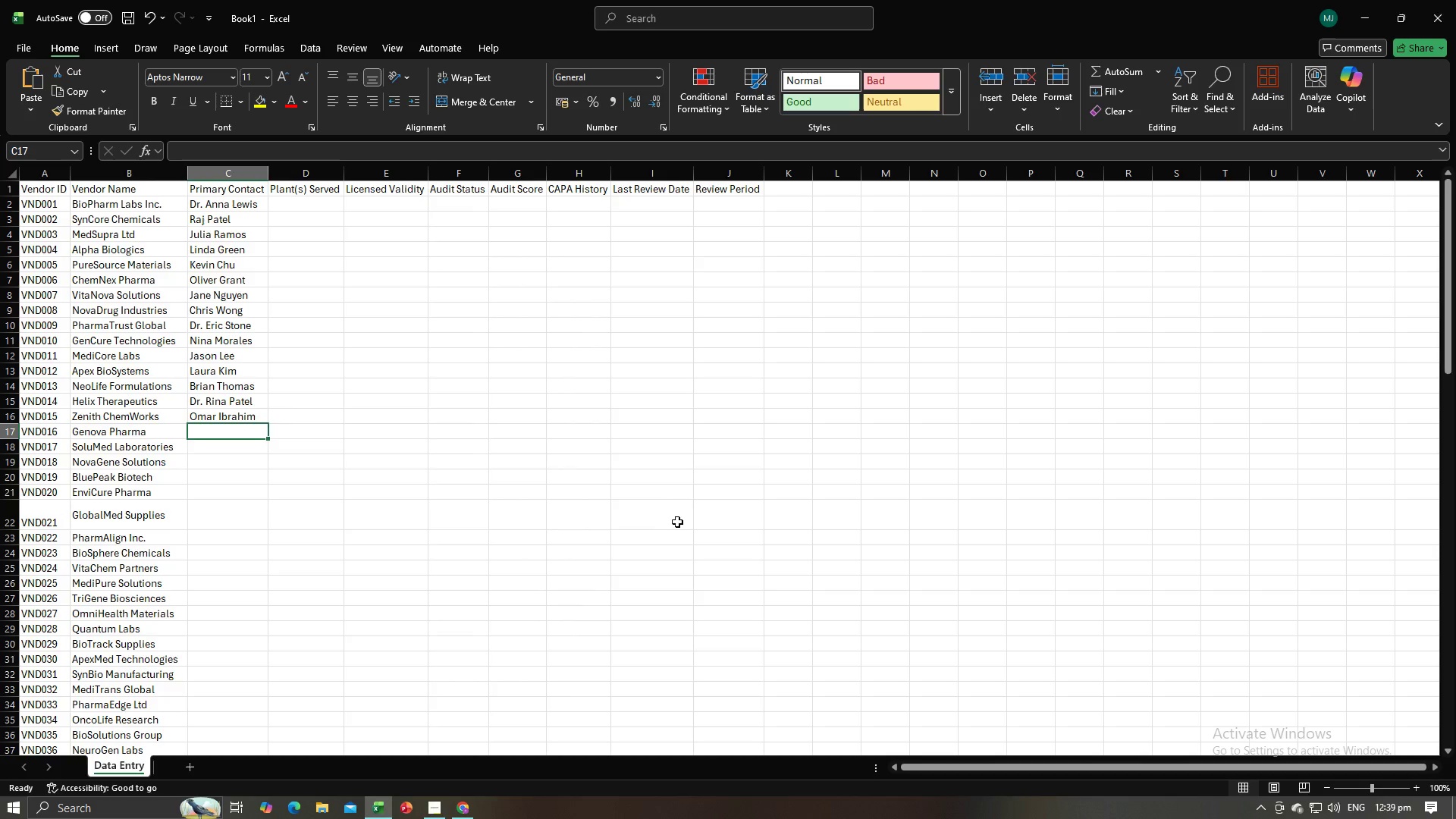 
key(Control+V)
 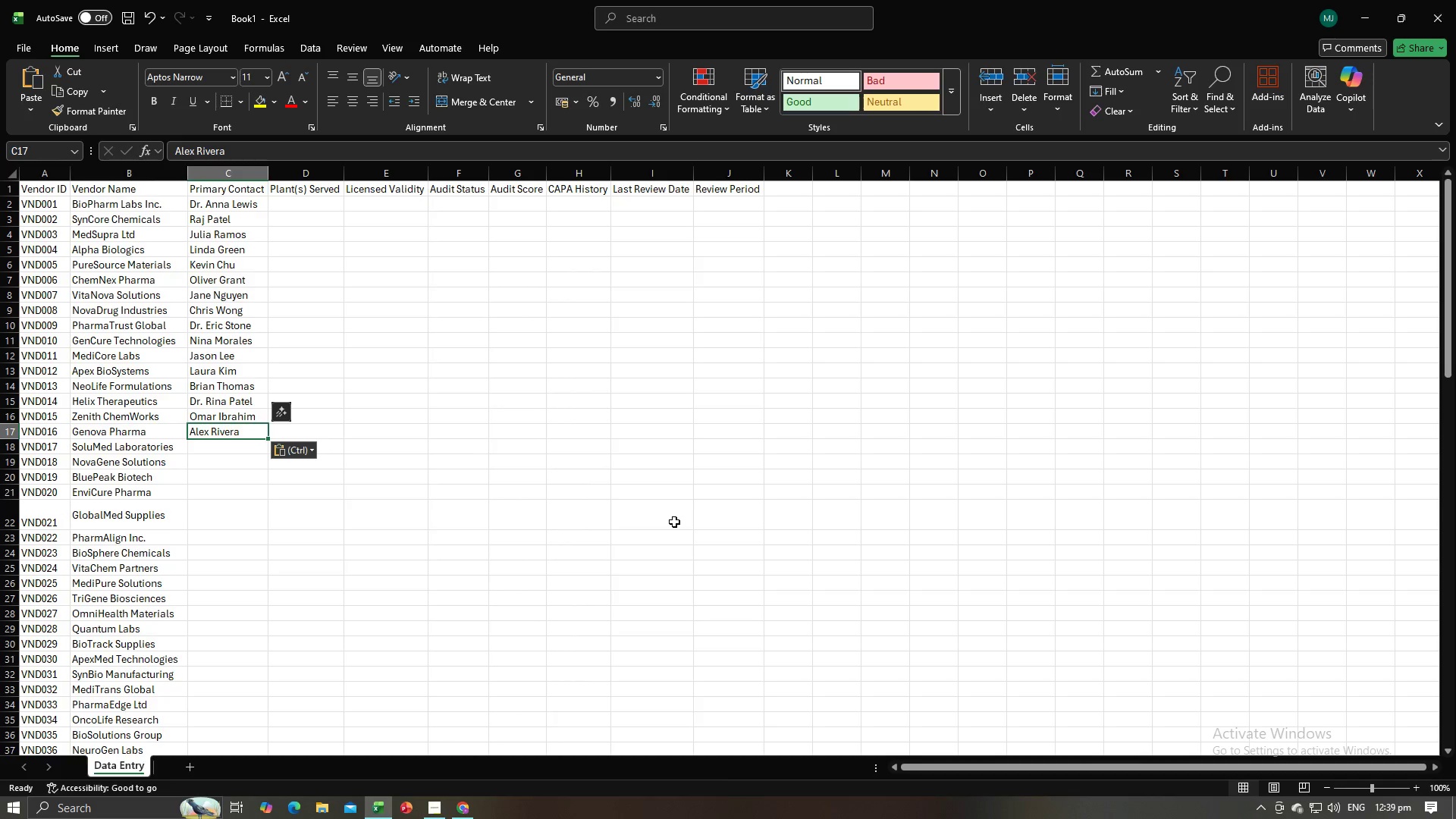 
key(NumpadEnter)
 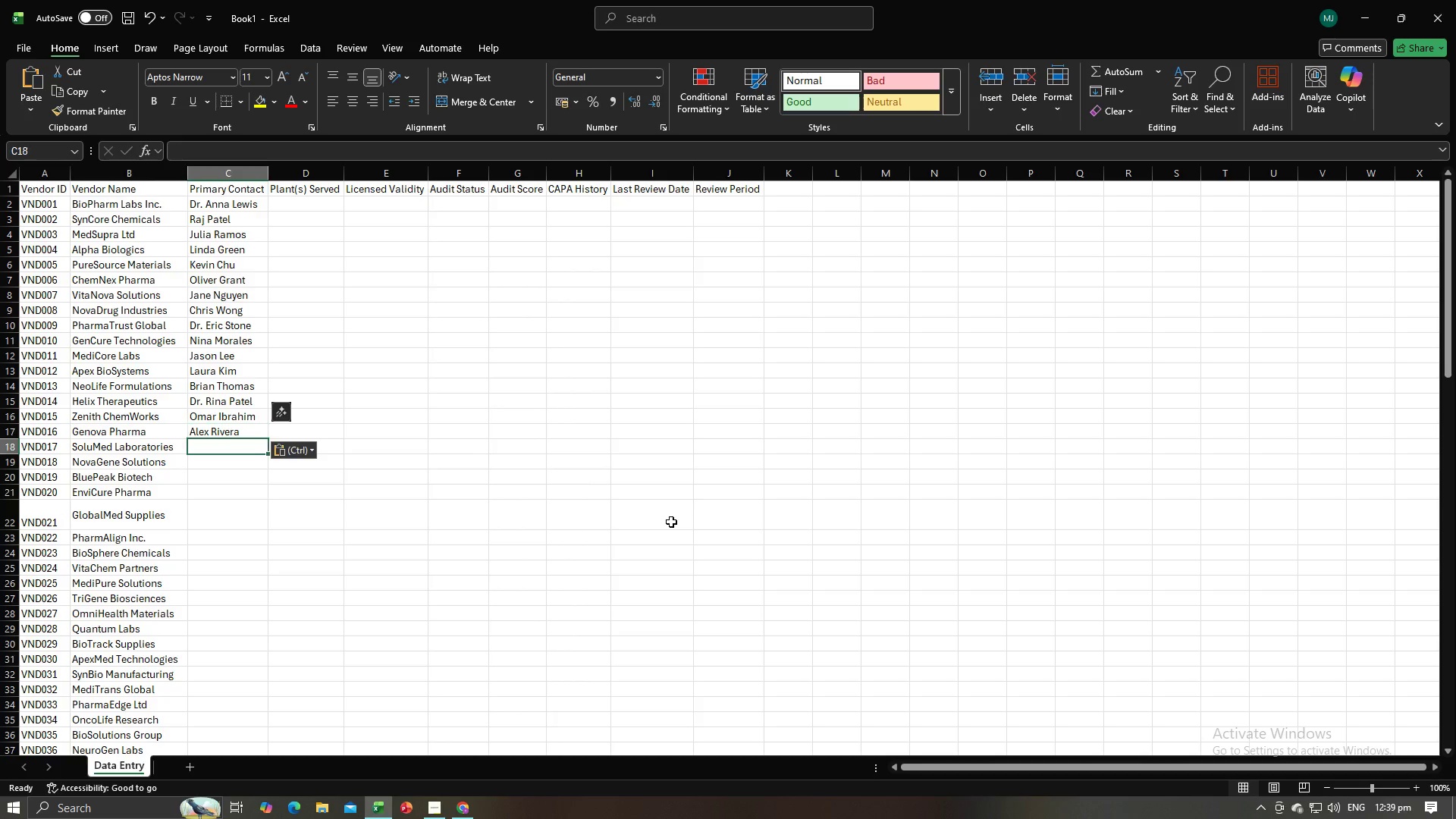 
key(Alt+AltLeft)
 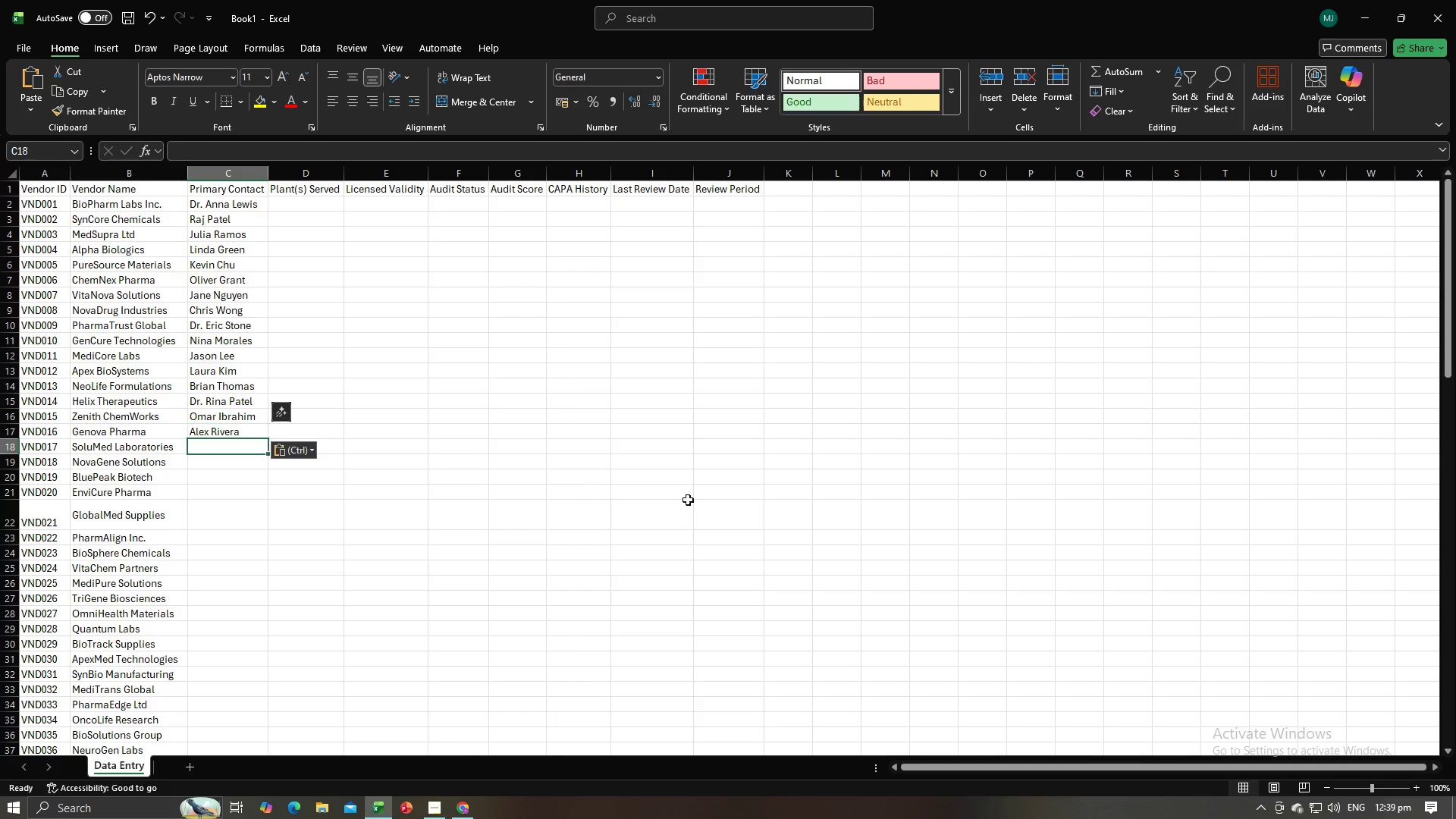 
key(Alt+Tab)
 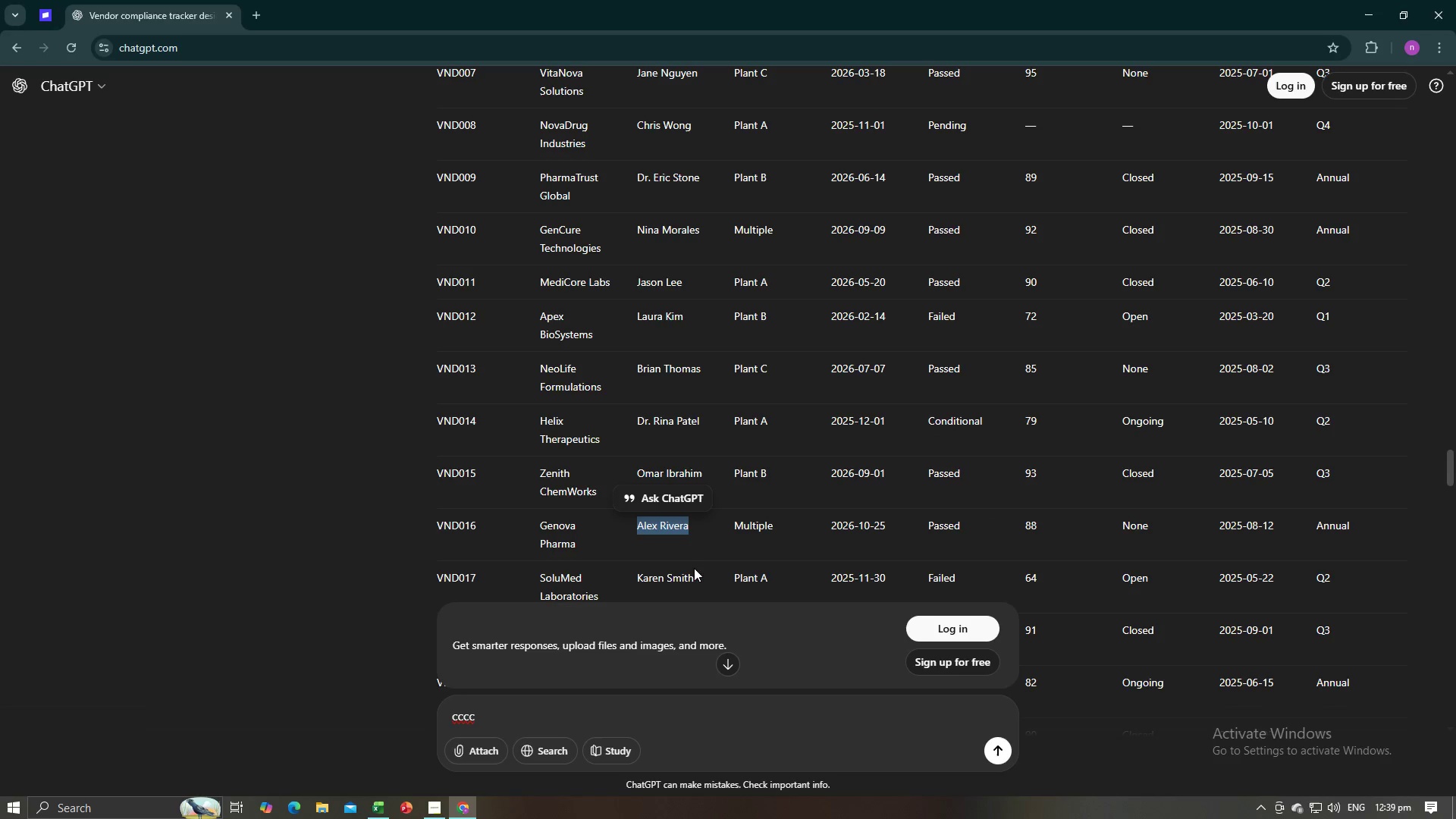 
left_click_drag(start_coordinate=[695, 573], to_coordinate=[636, 576])
 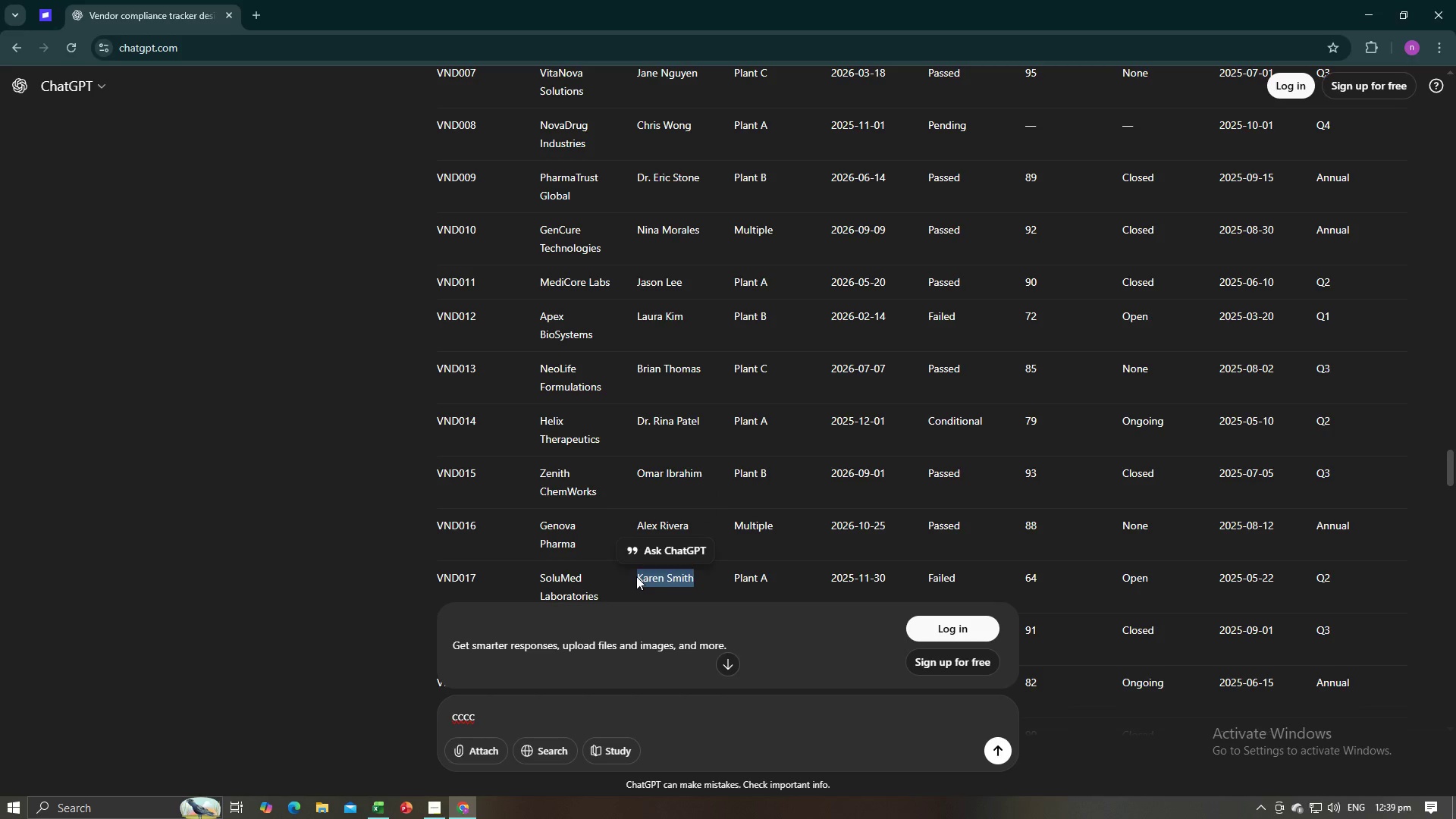 
key(Control+C)
 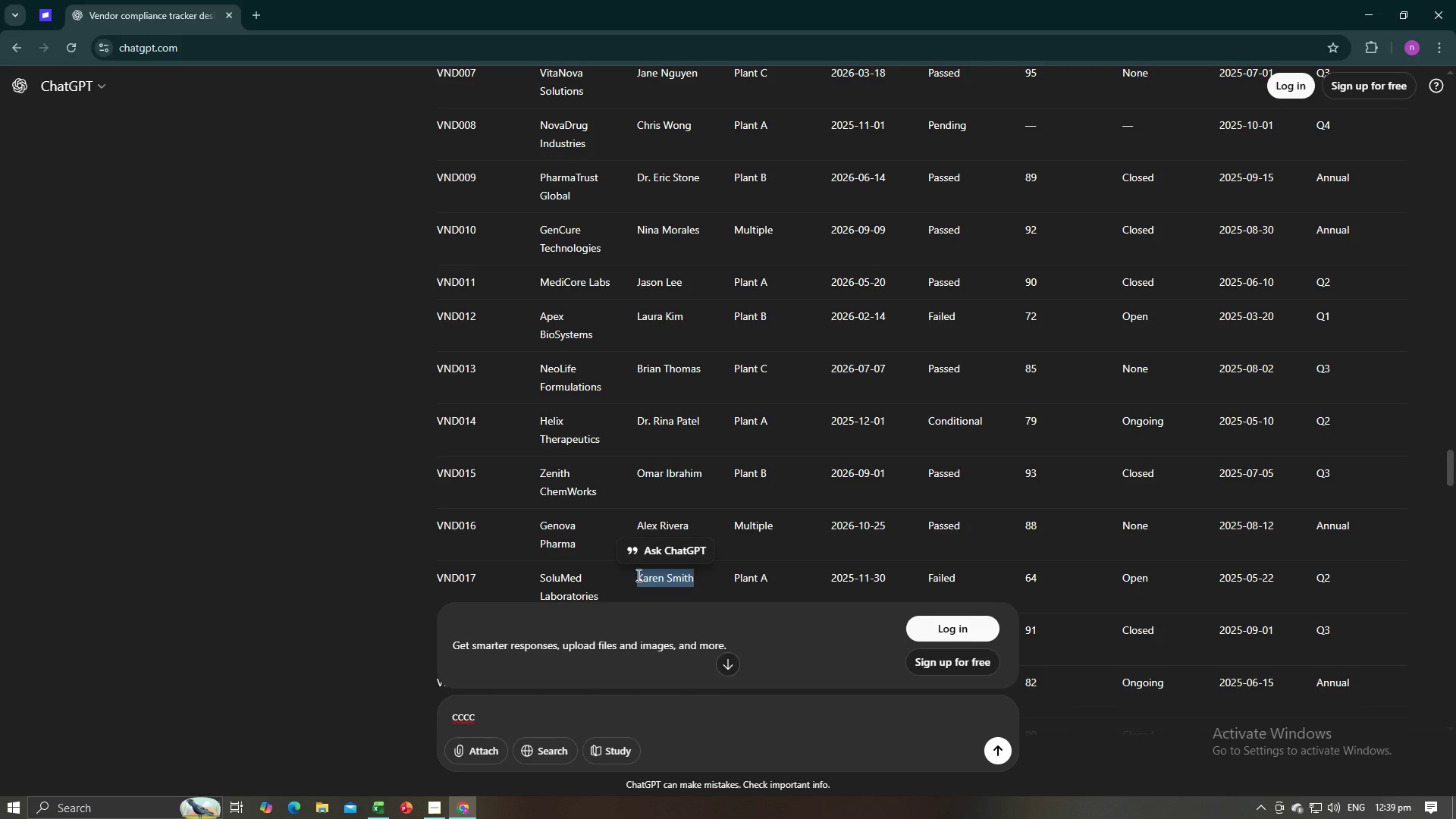 
key(Control+C)
 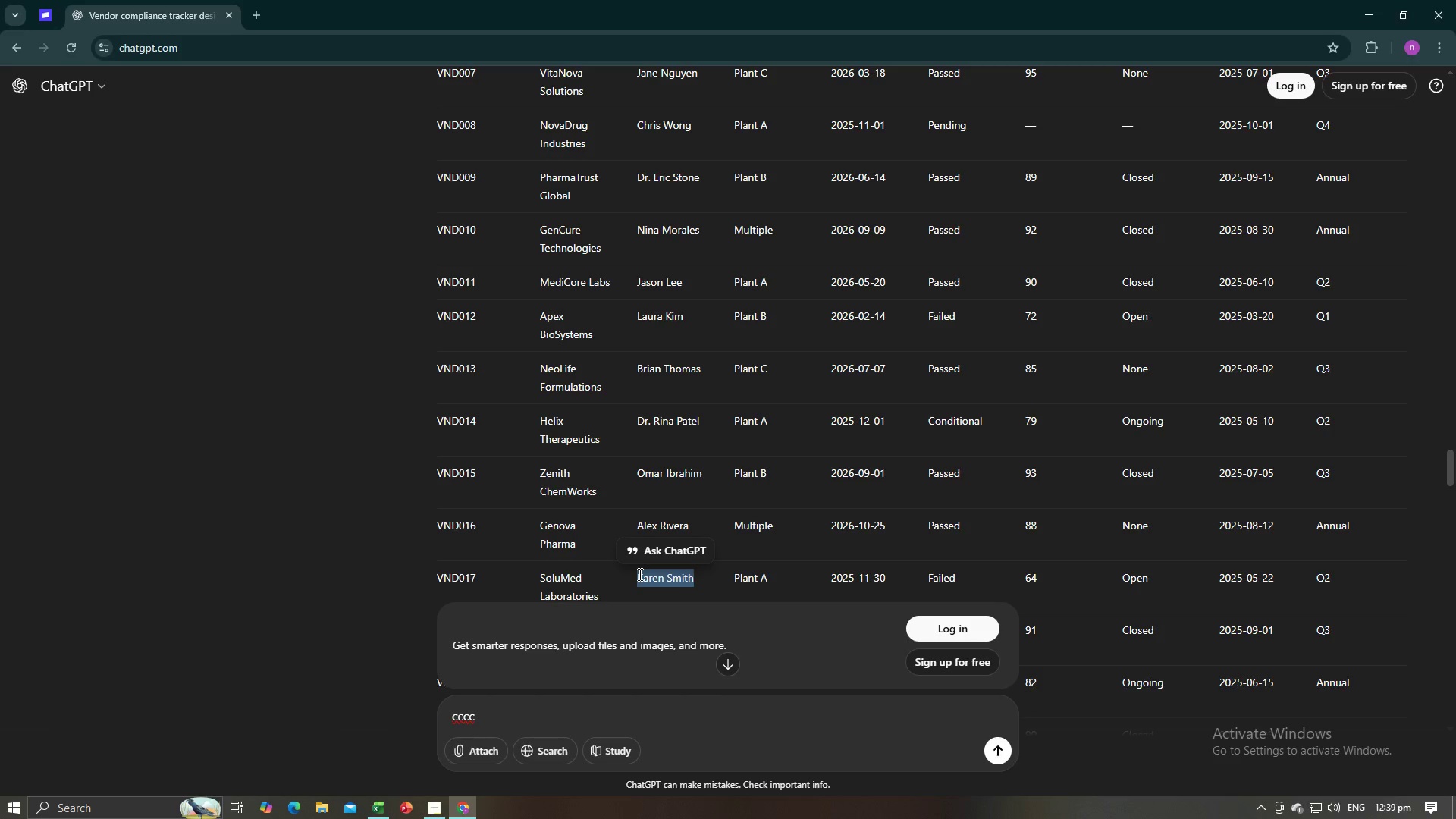 
key(Alt+AltLeft)
 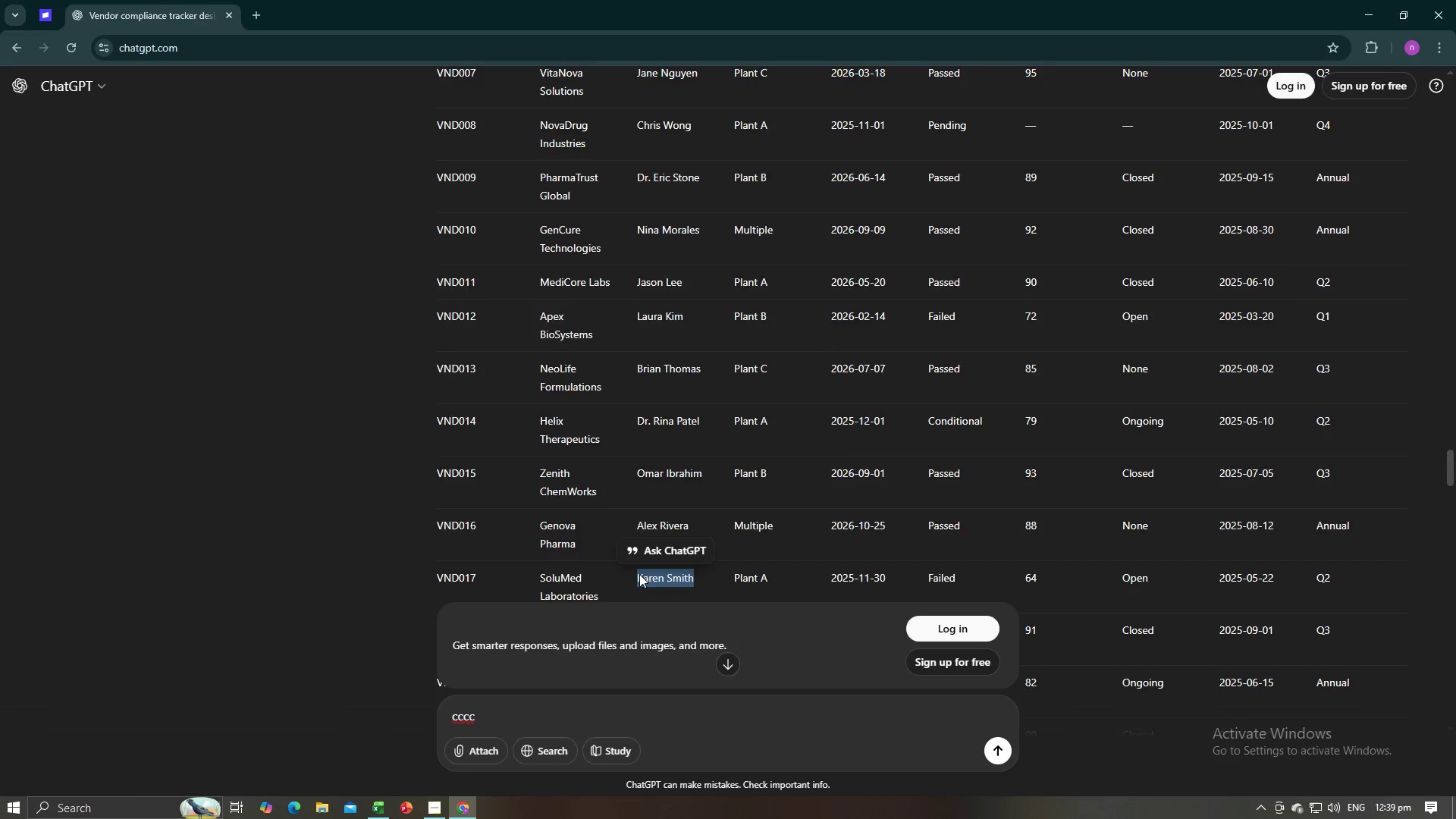 
key(Alt+Tab)
 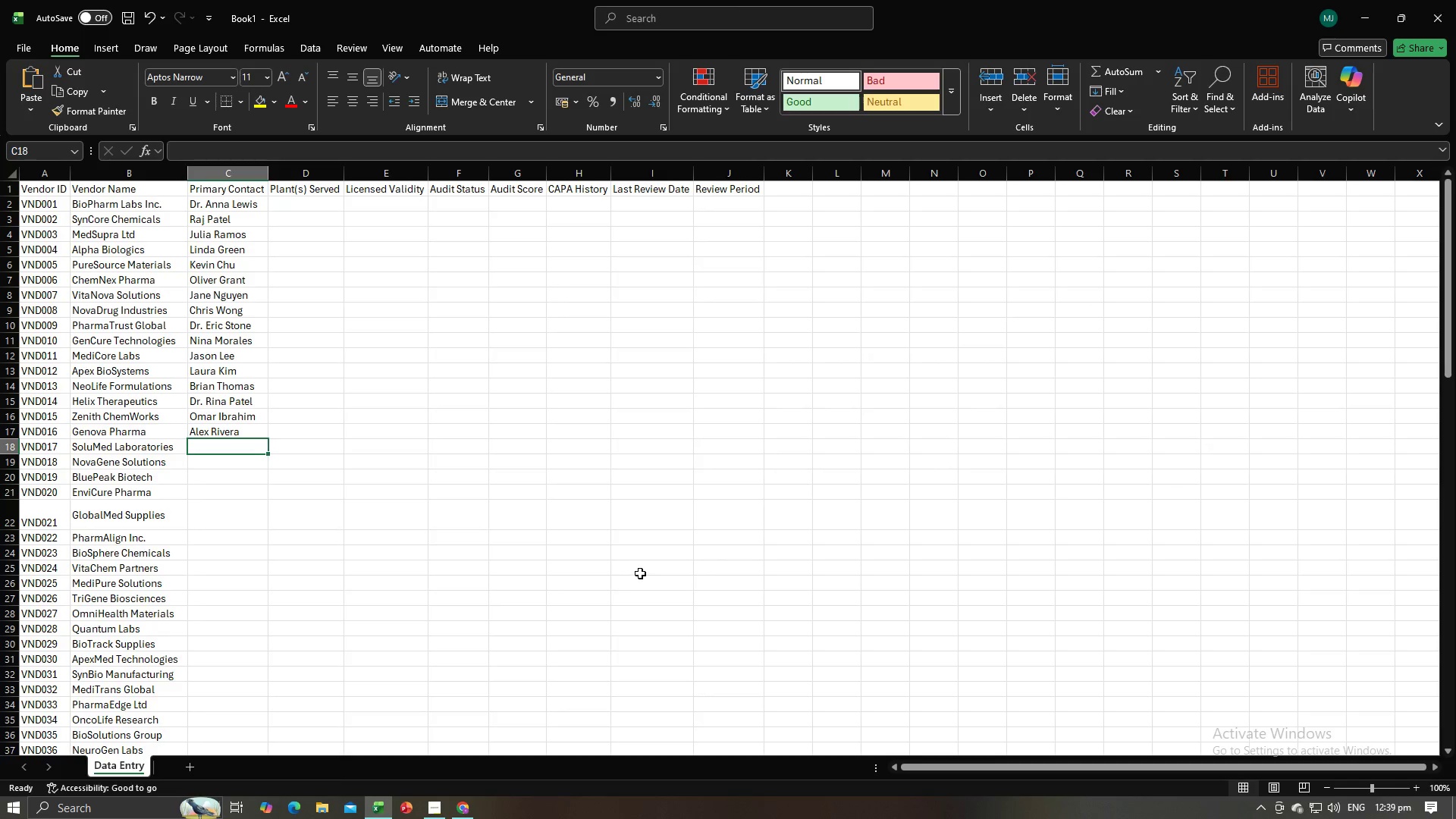 
key(Control+V)
 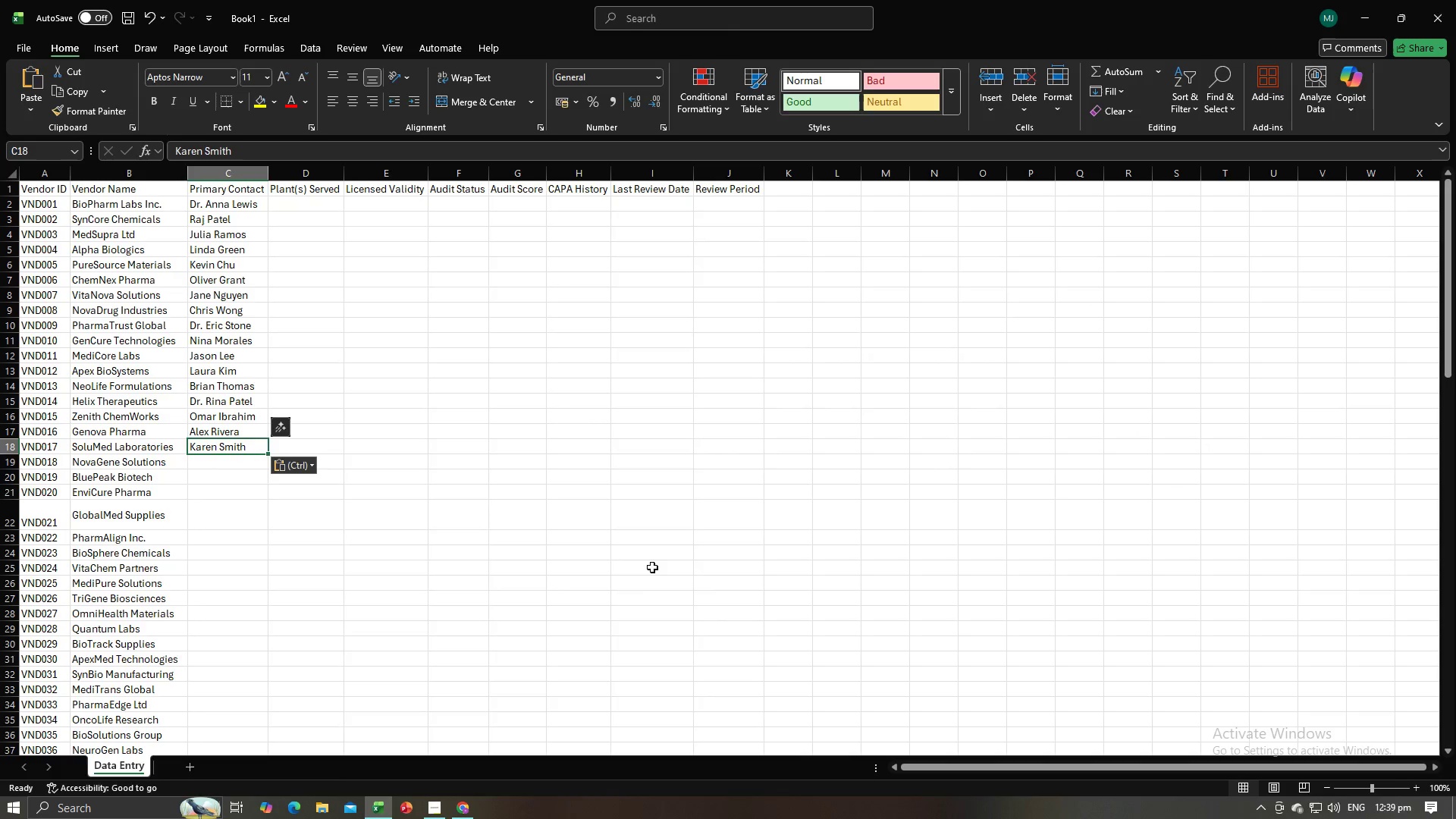 
key(NumpadEnter)
 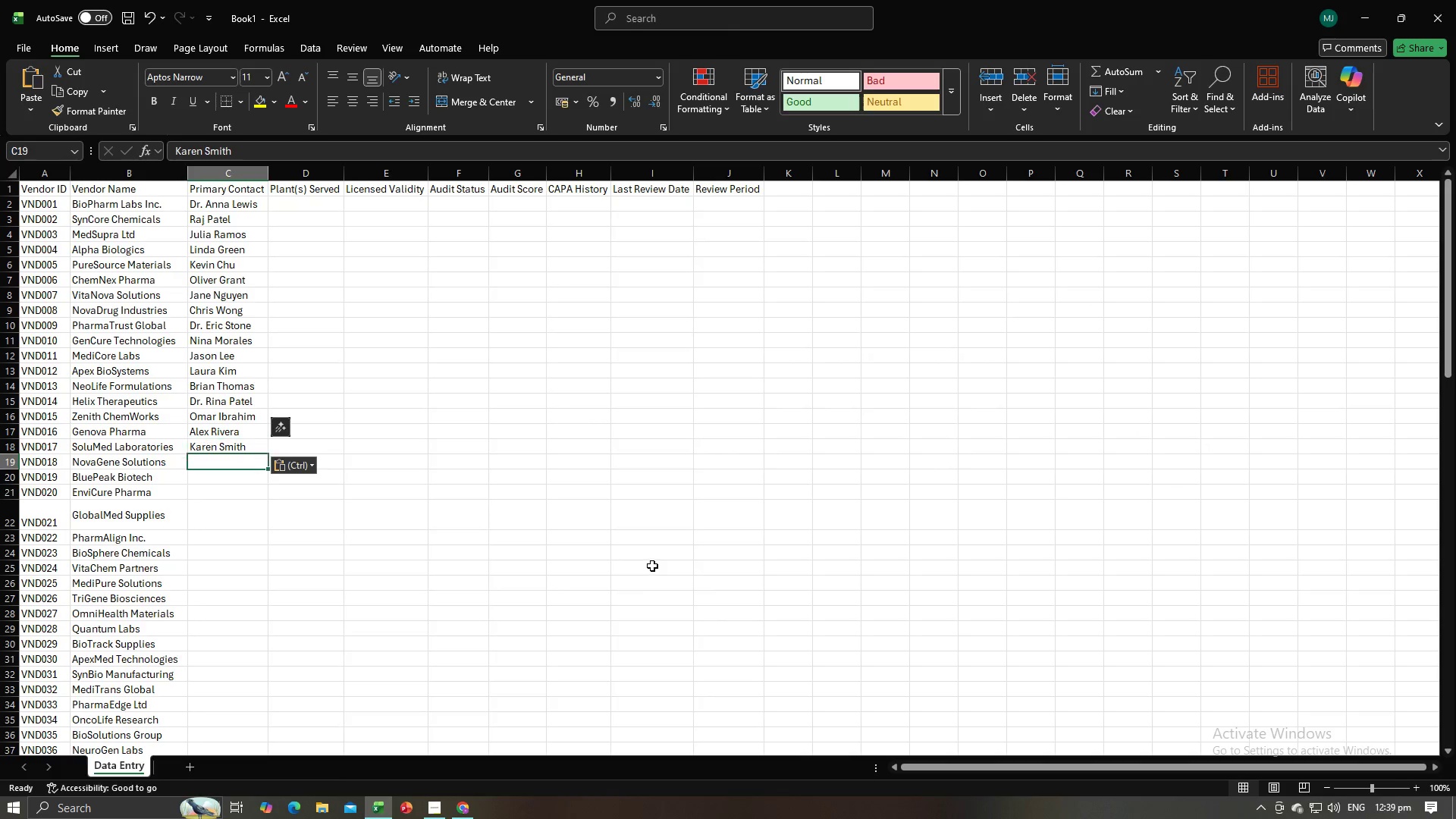 
key(Alt+AltLeft)
 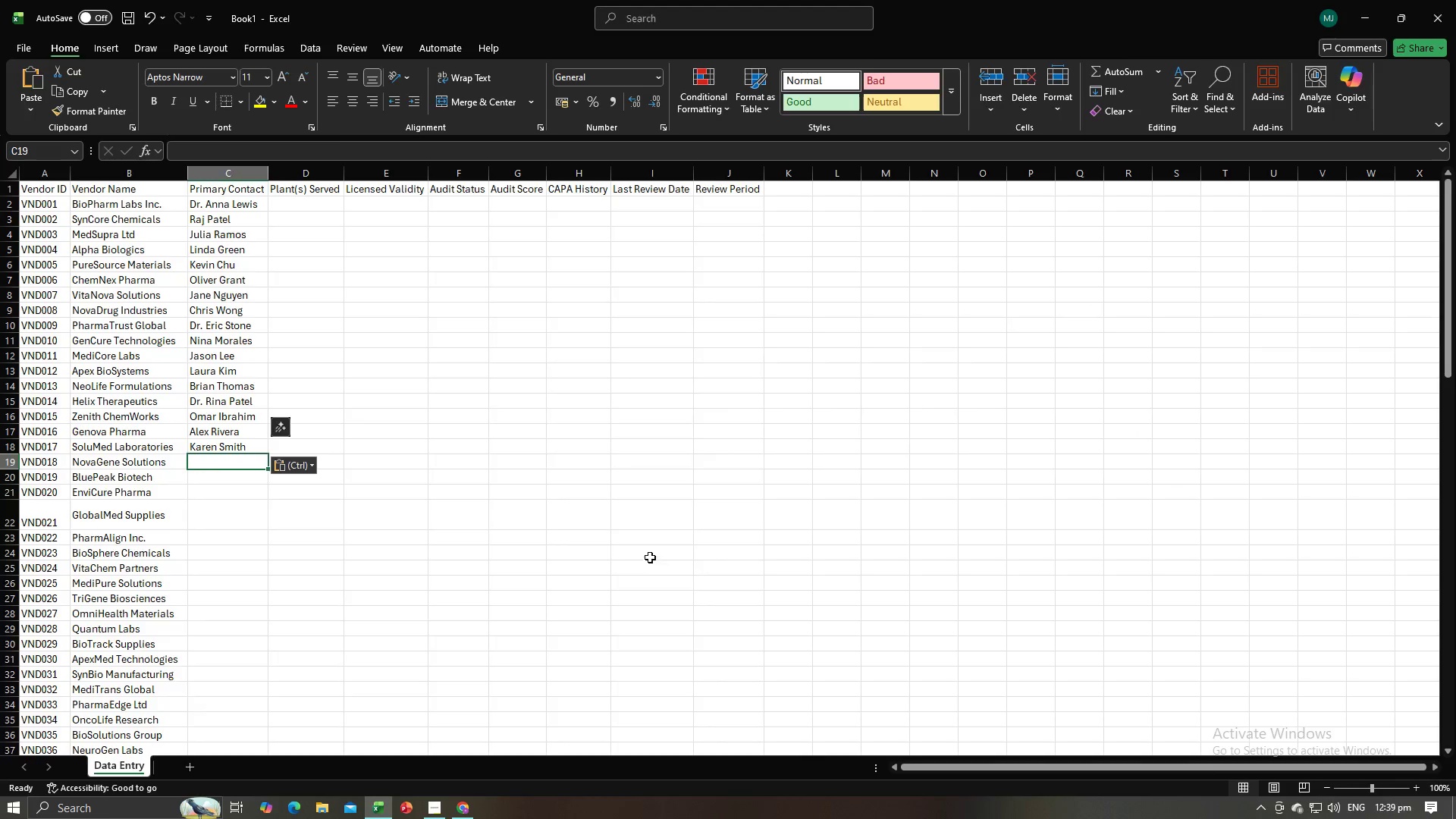 
key(Alt+Tab)
 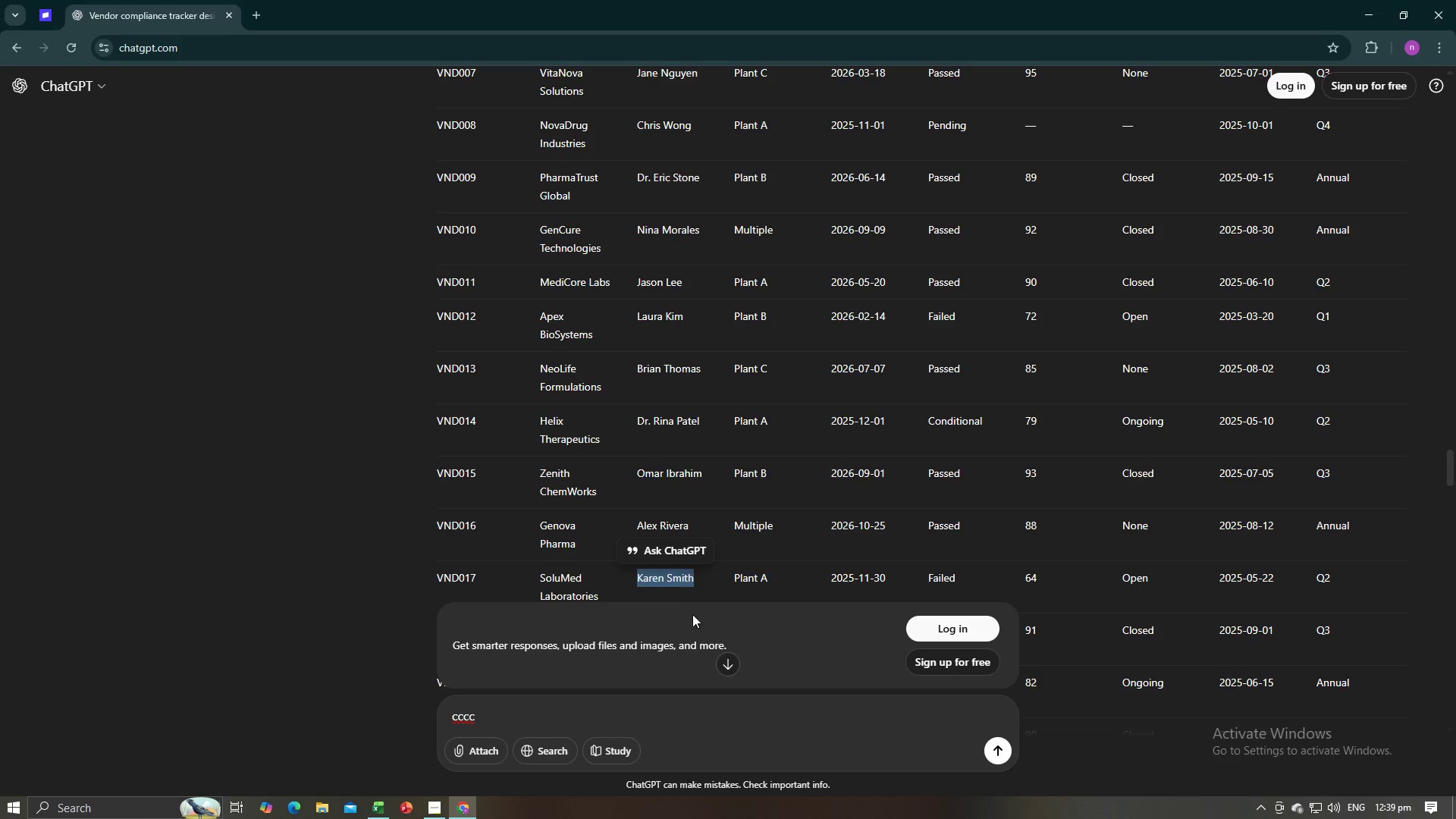 
scroll: coordinate [686, 381], scroll_direction: down, amount: 7.0
 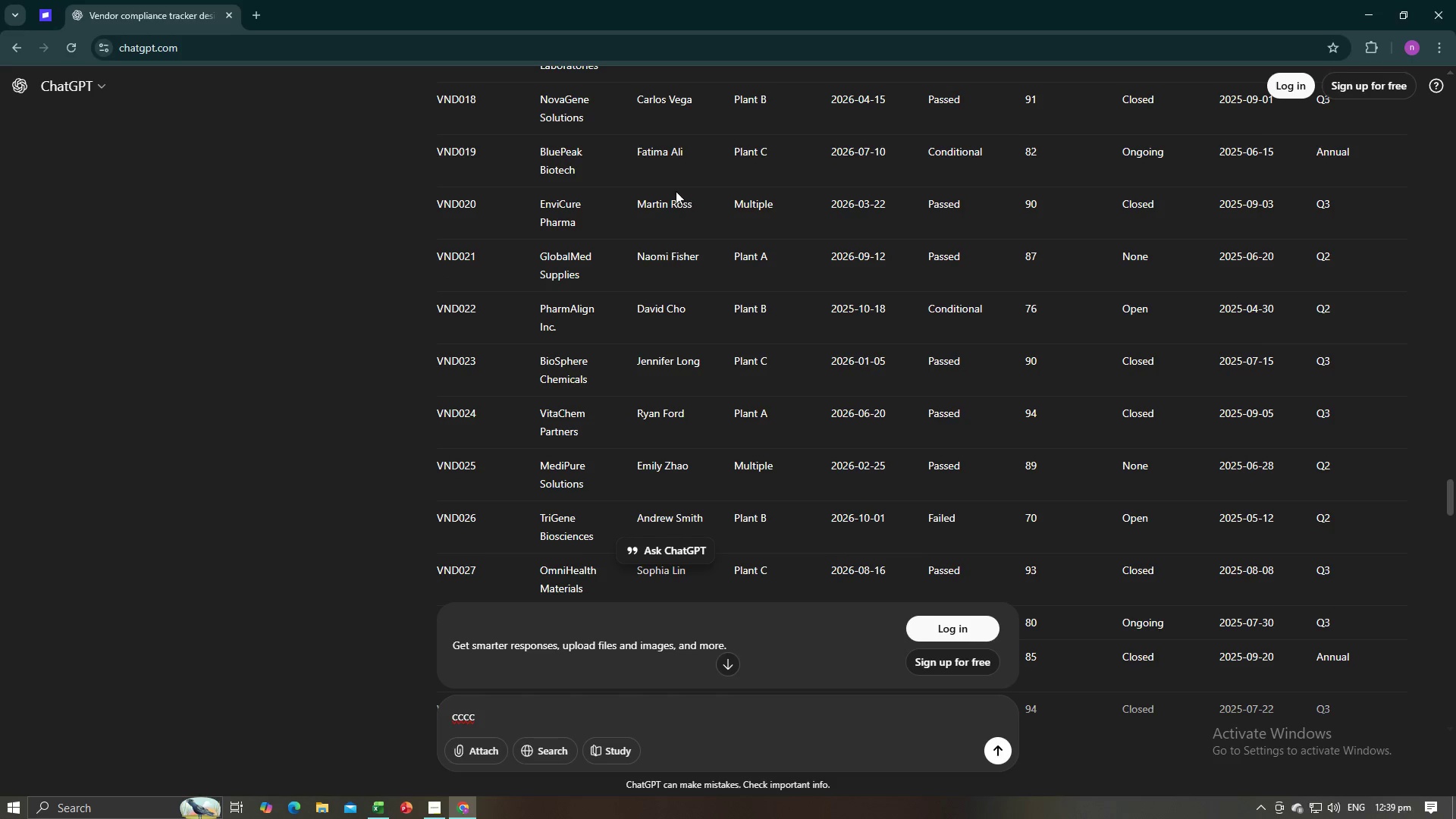 
scroll: coordinate [667, 209], scroll_direction: up, amount: 2.0
 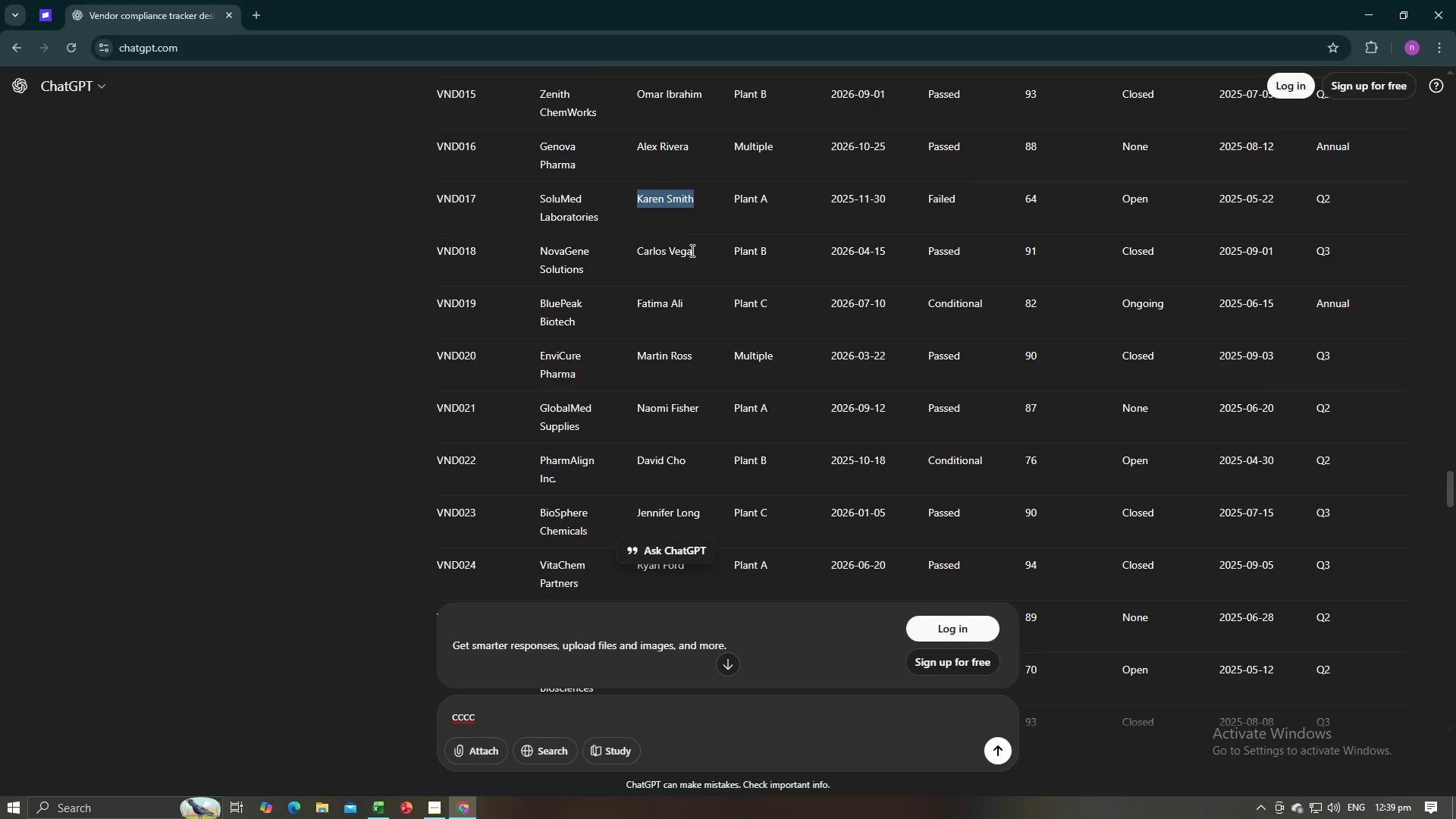 
left_click_drag(start_coordinate=[691, 250], to_coordinate=[639, 249])
 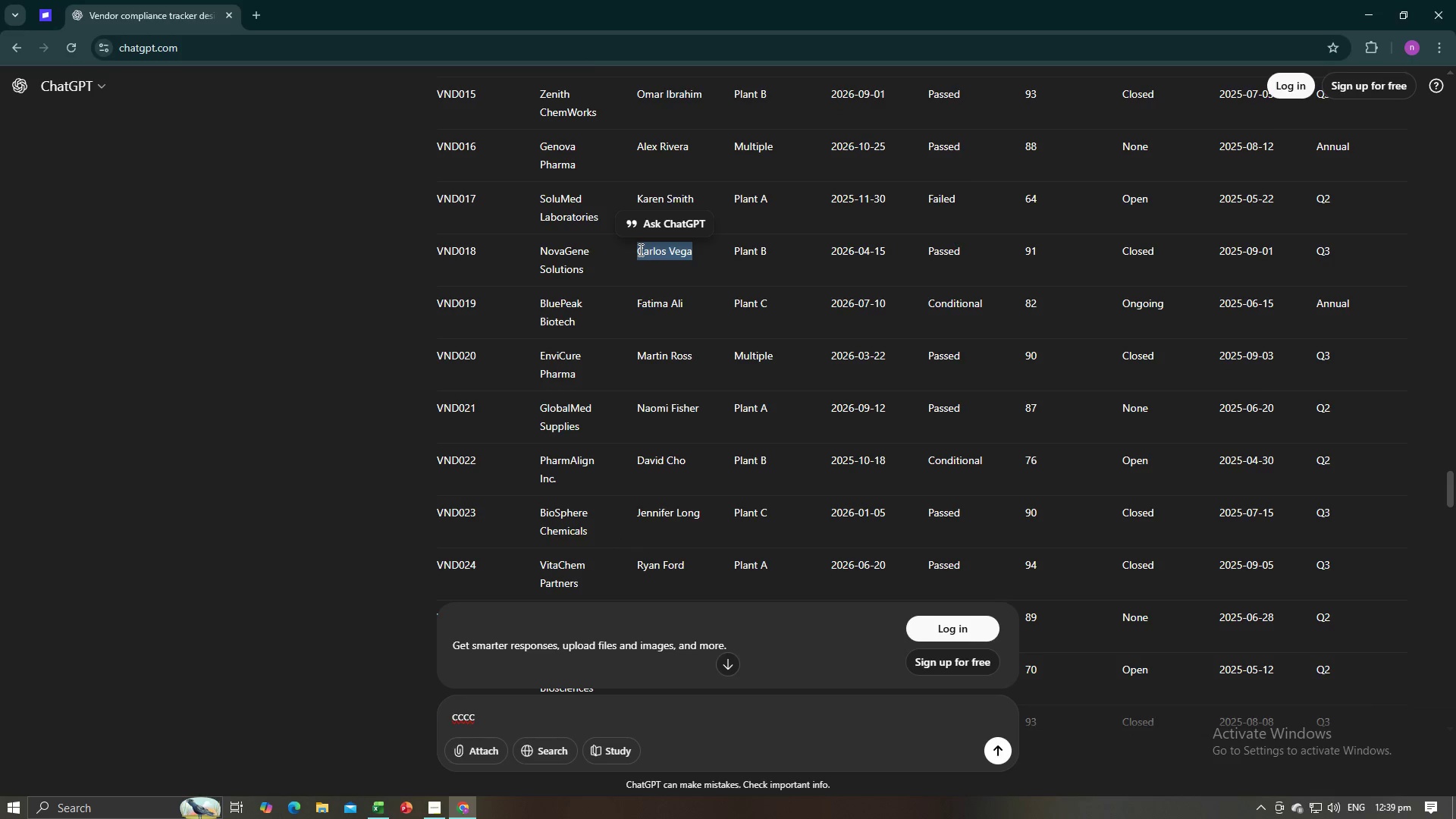 
key(Control+C)
 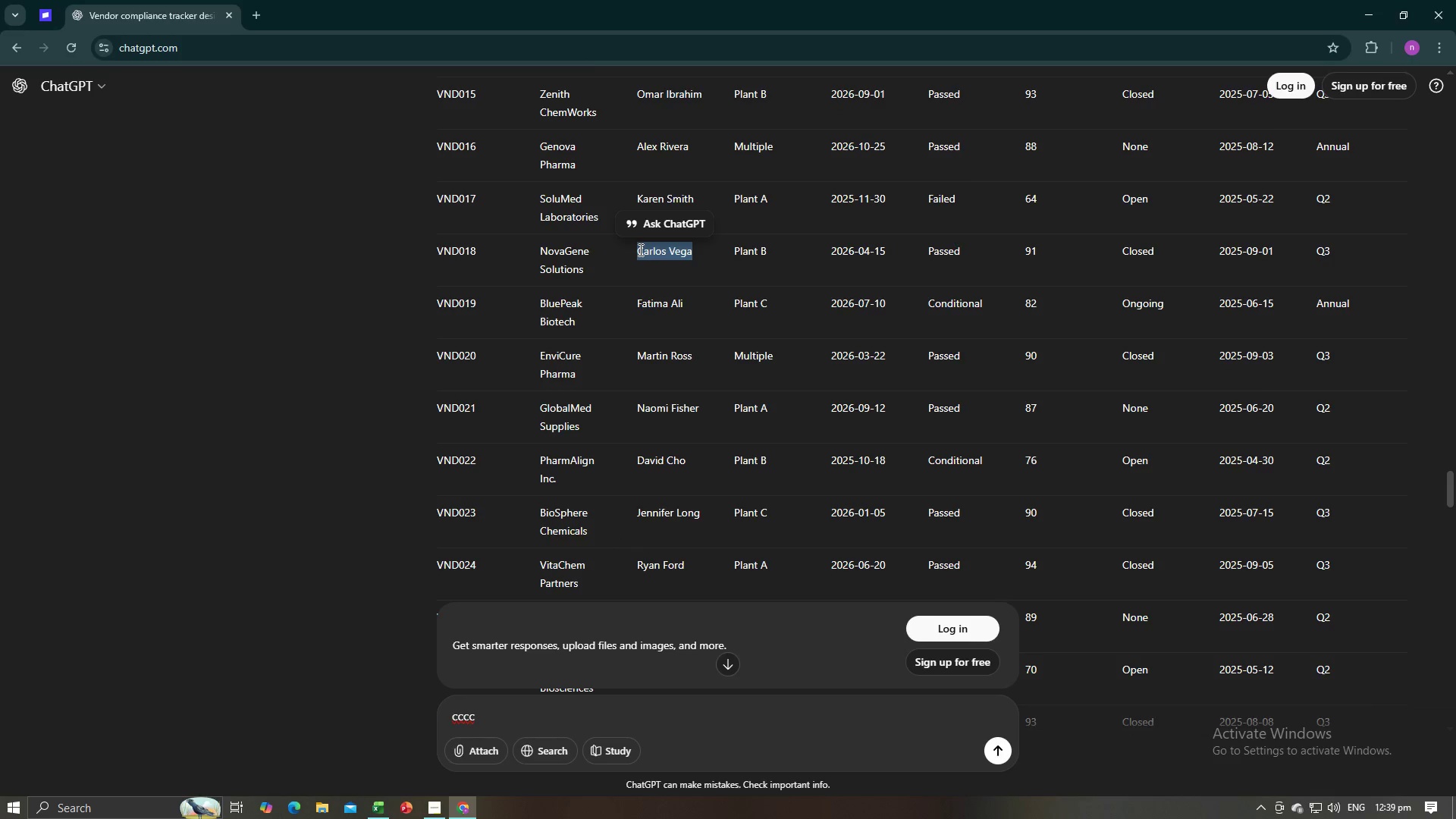 
key(Control+C)
 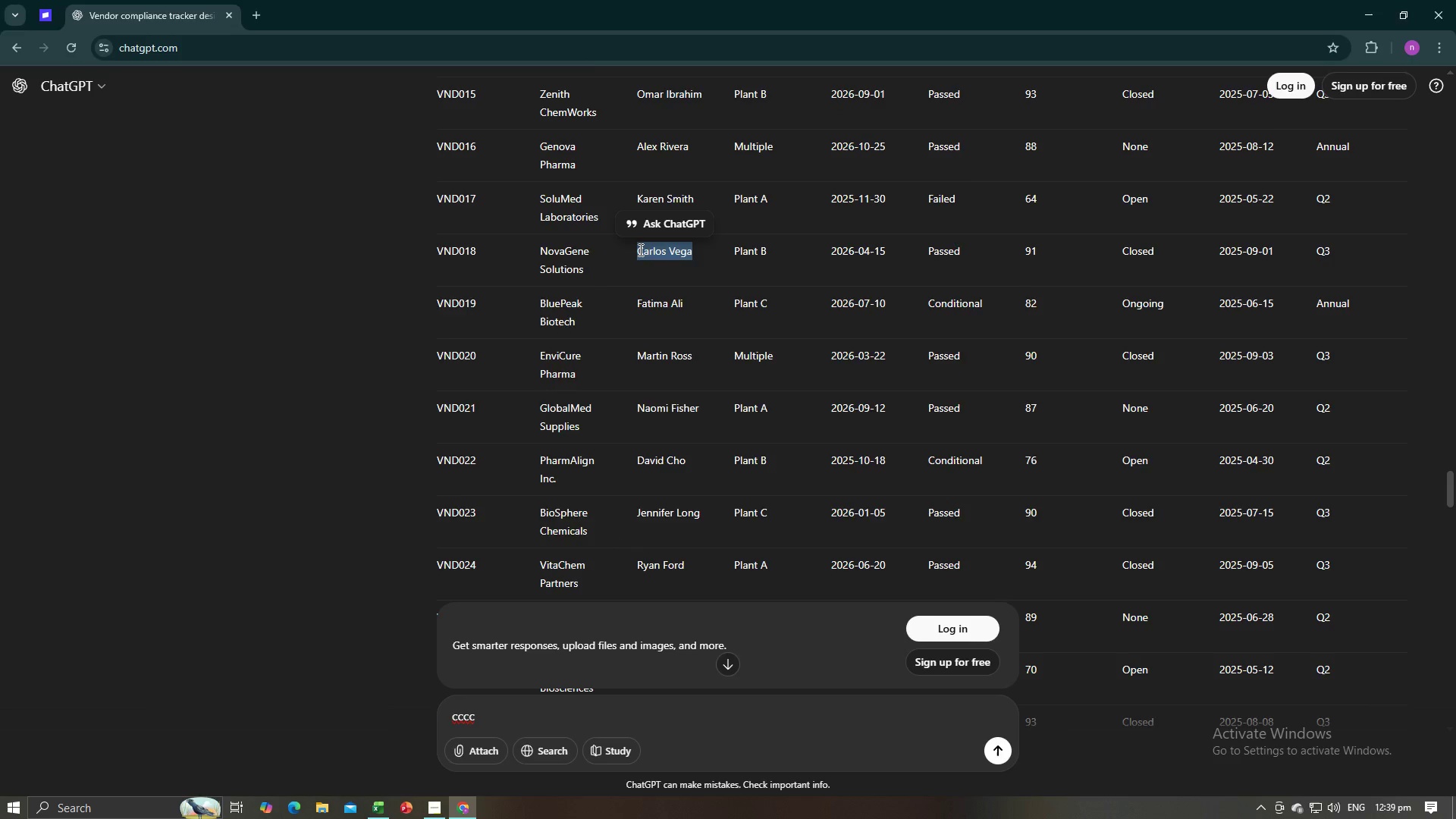 
key(Alt+AltLeft)
 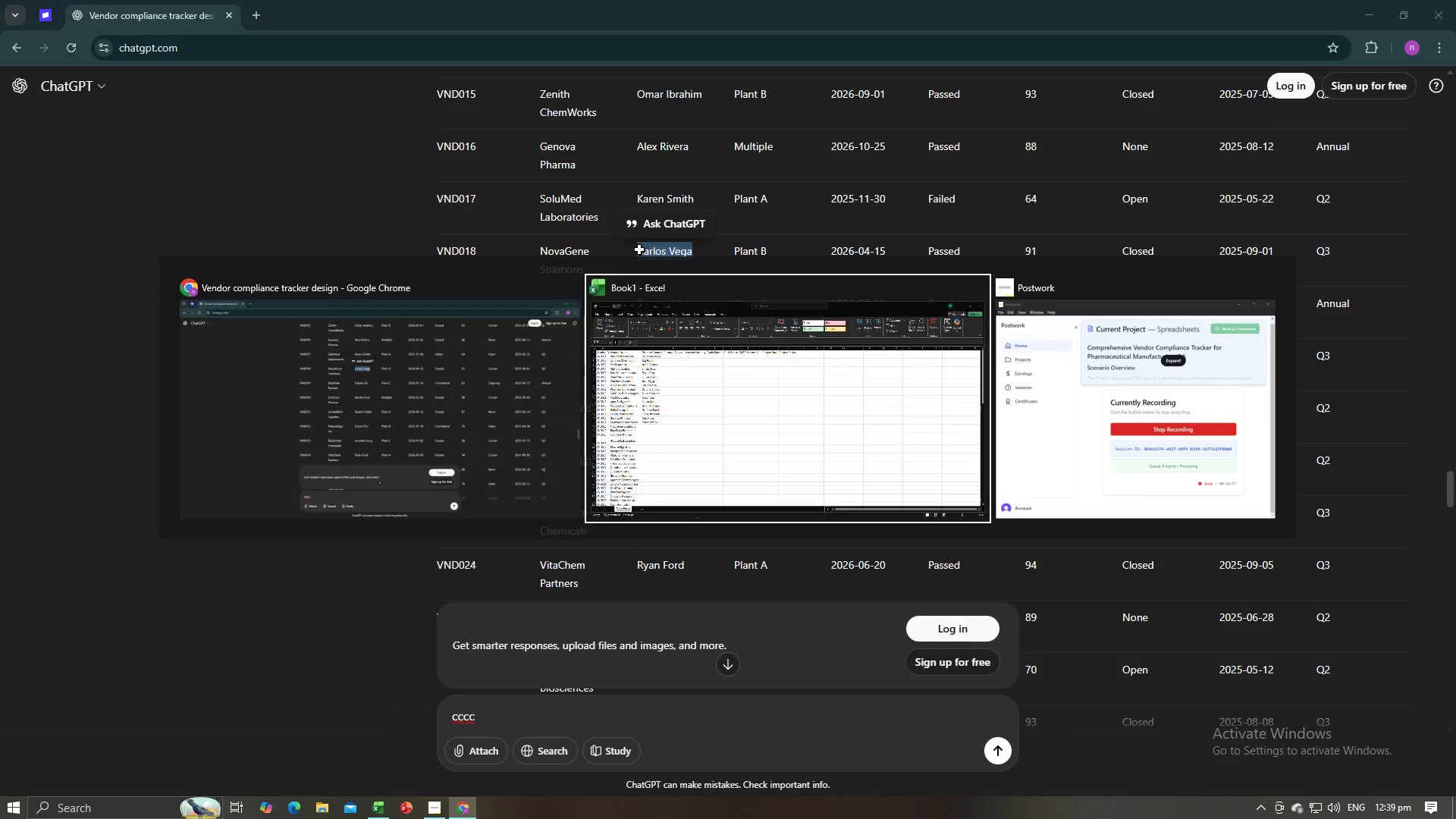 
key(Alt+Tab)
 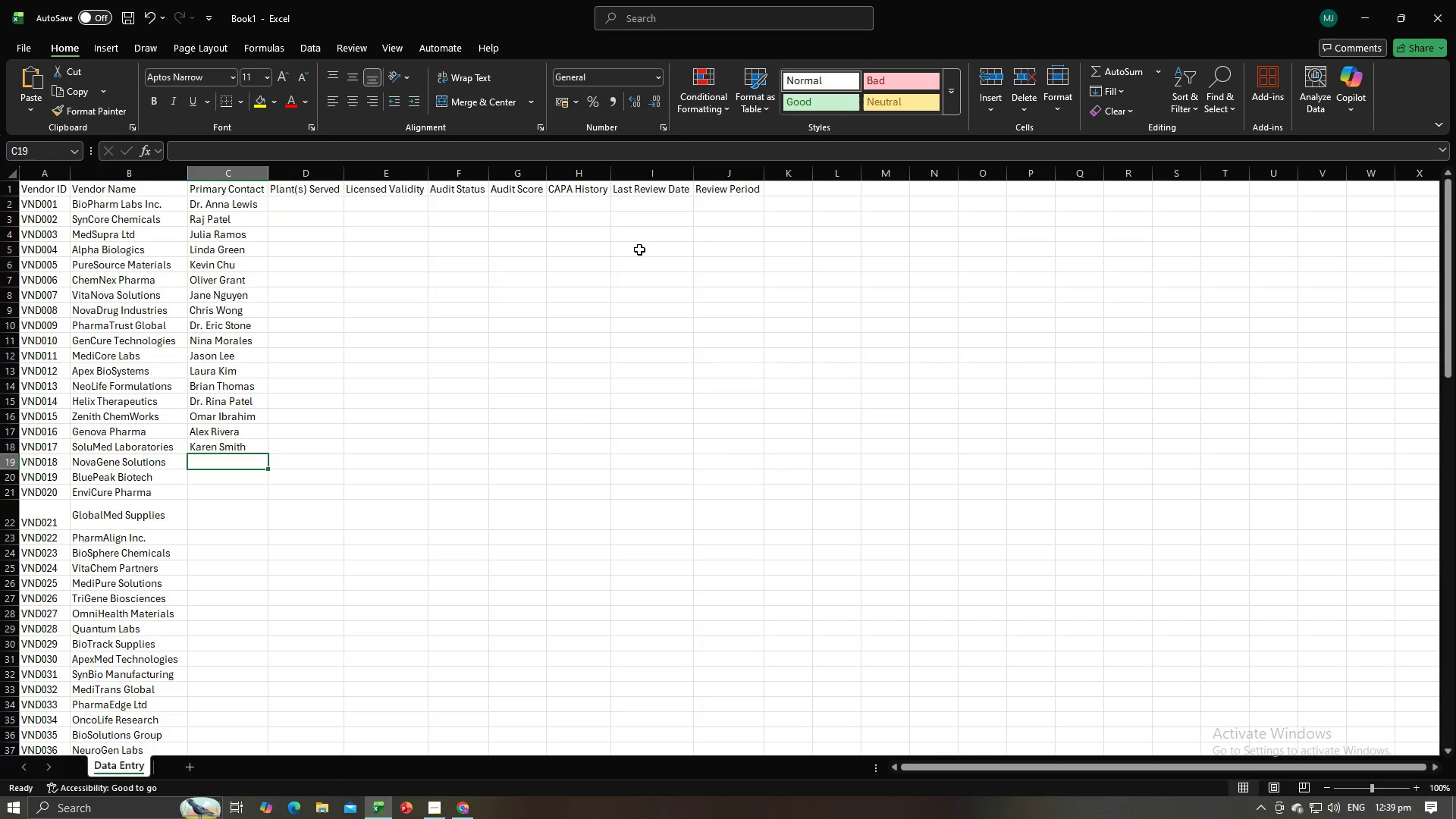 
key(Control+V)
 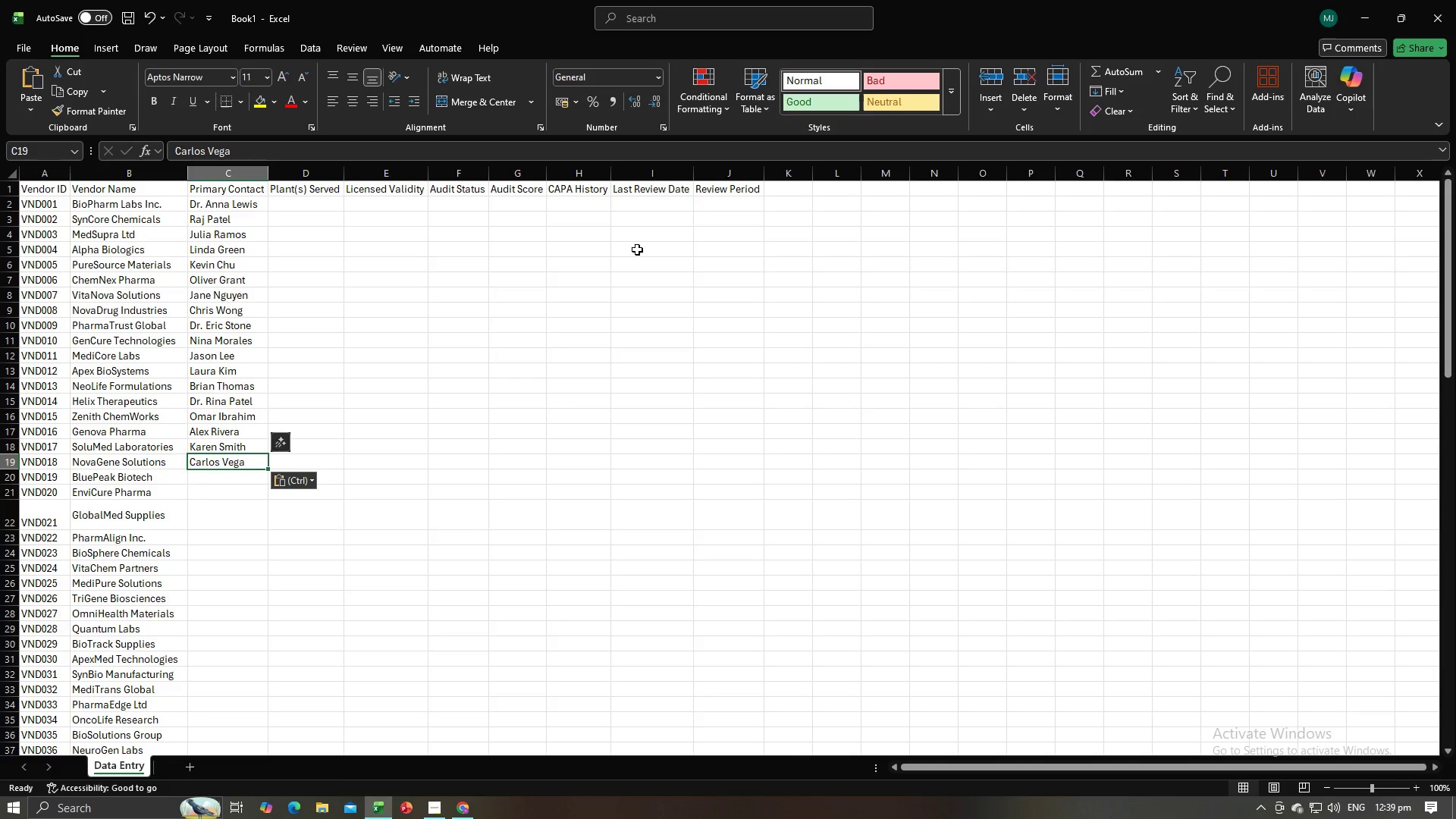 
key(NumpadEnter)
 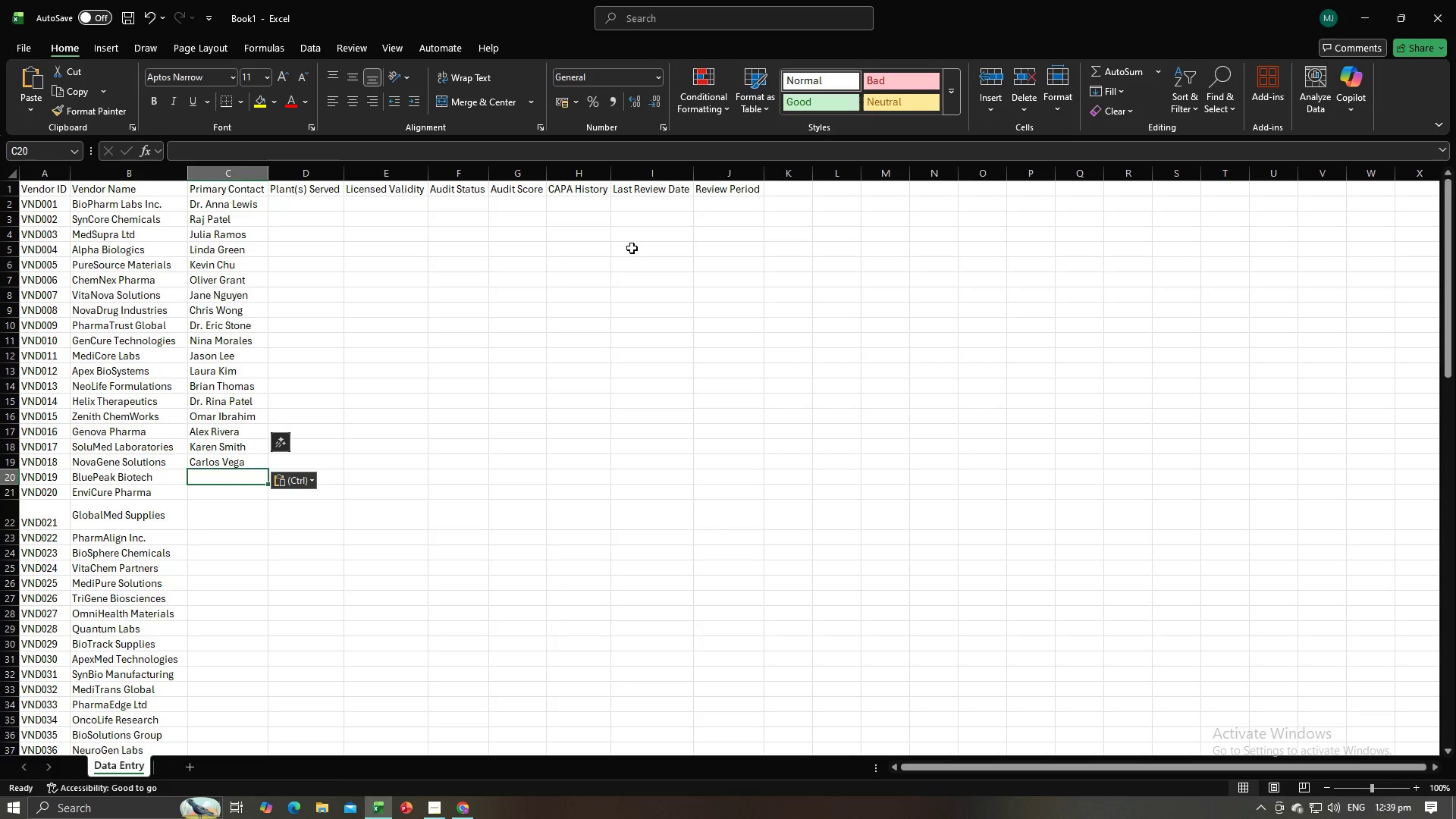 
key(Tab)
 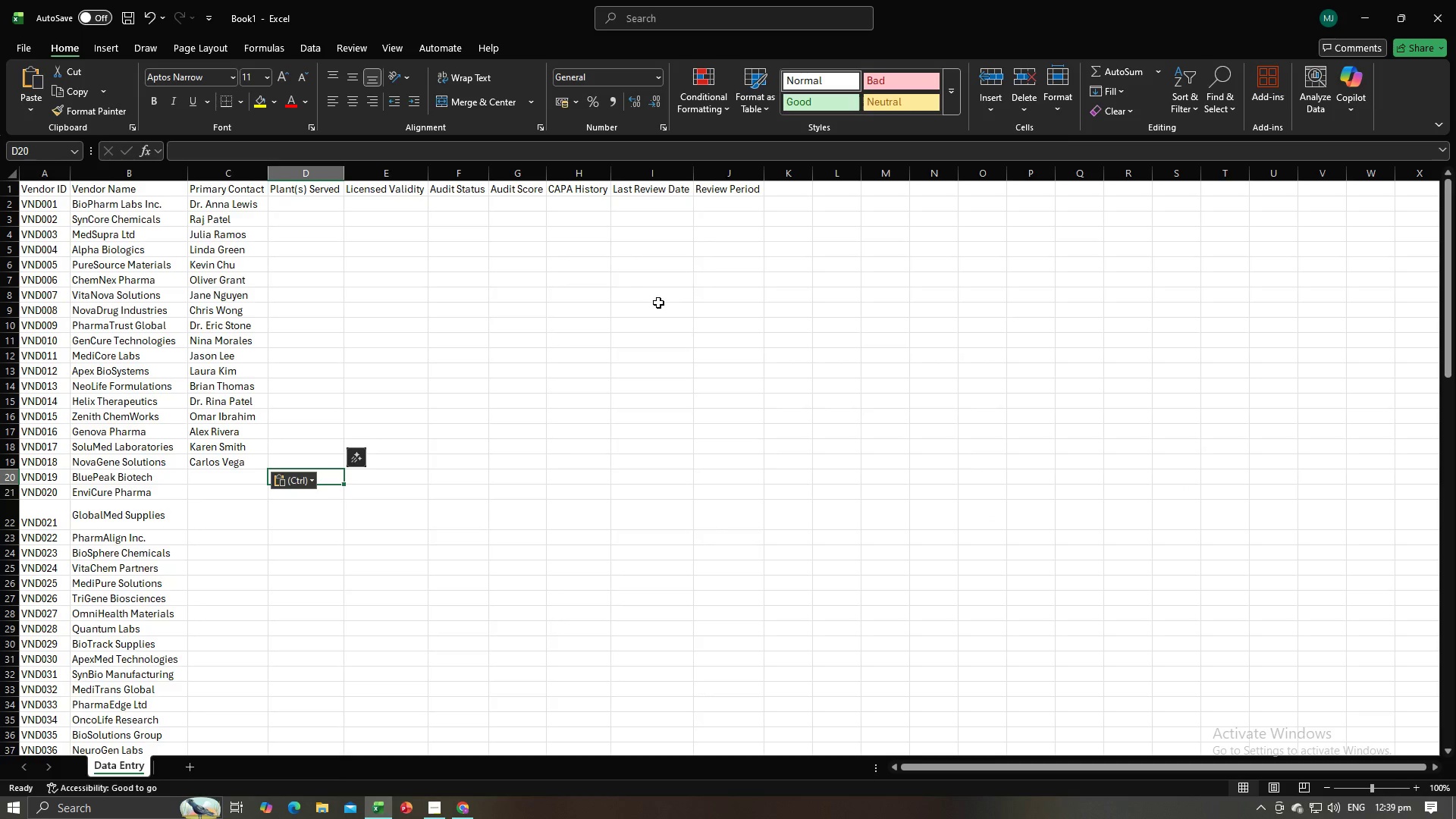 
key(Alt+AltLeft)
 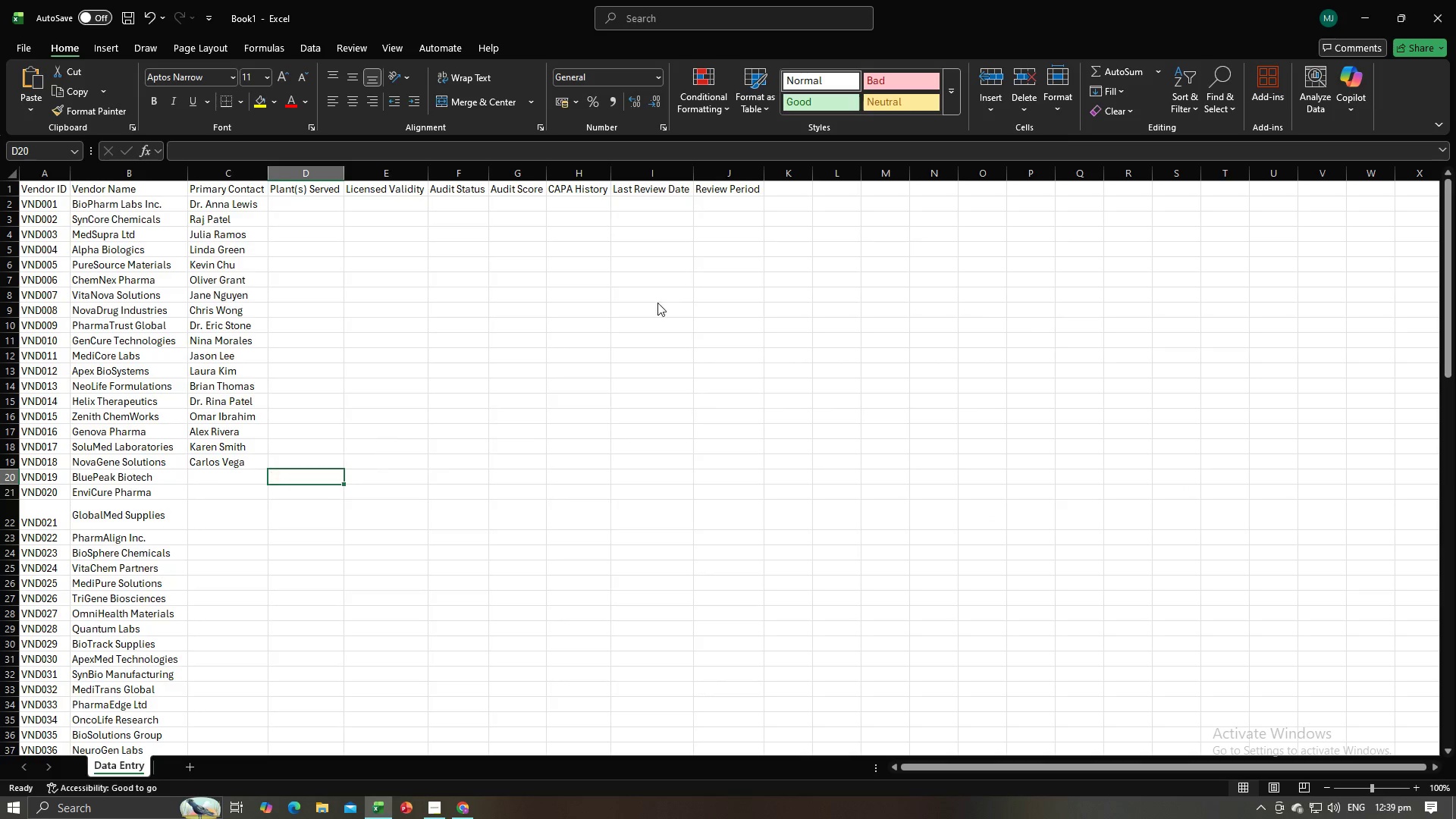 
key(Alt+Tab)
 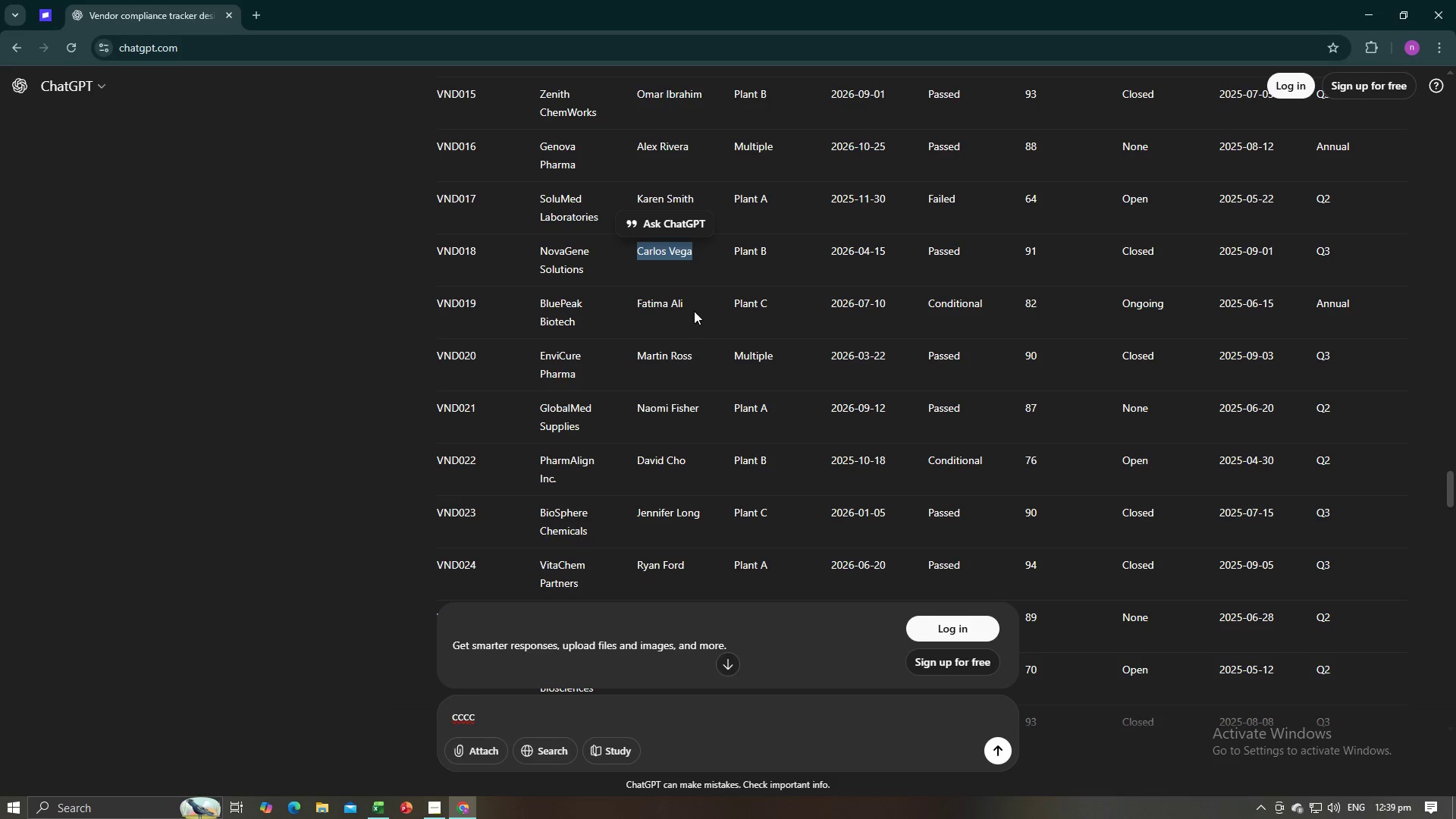 
left_click_drag(start_coordinate=[692, 300], to_coordinate=[636, 301])
 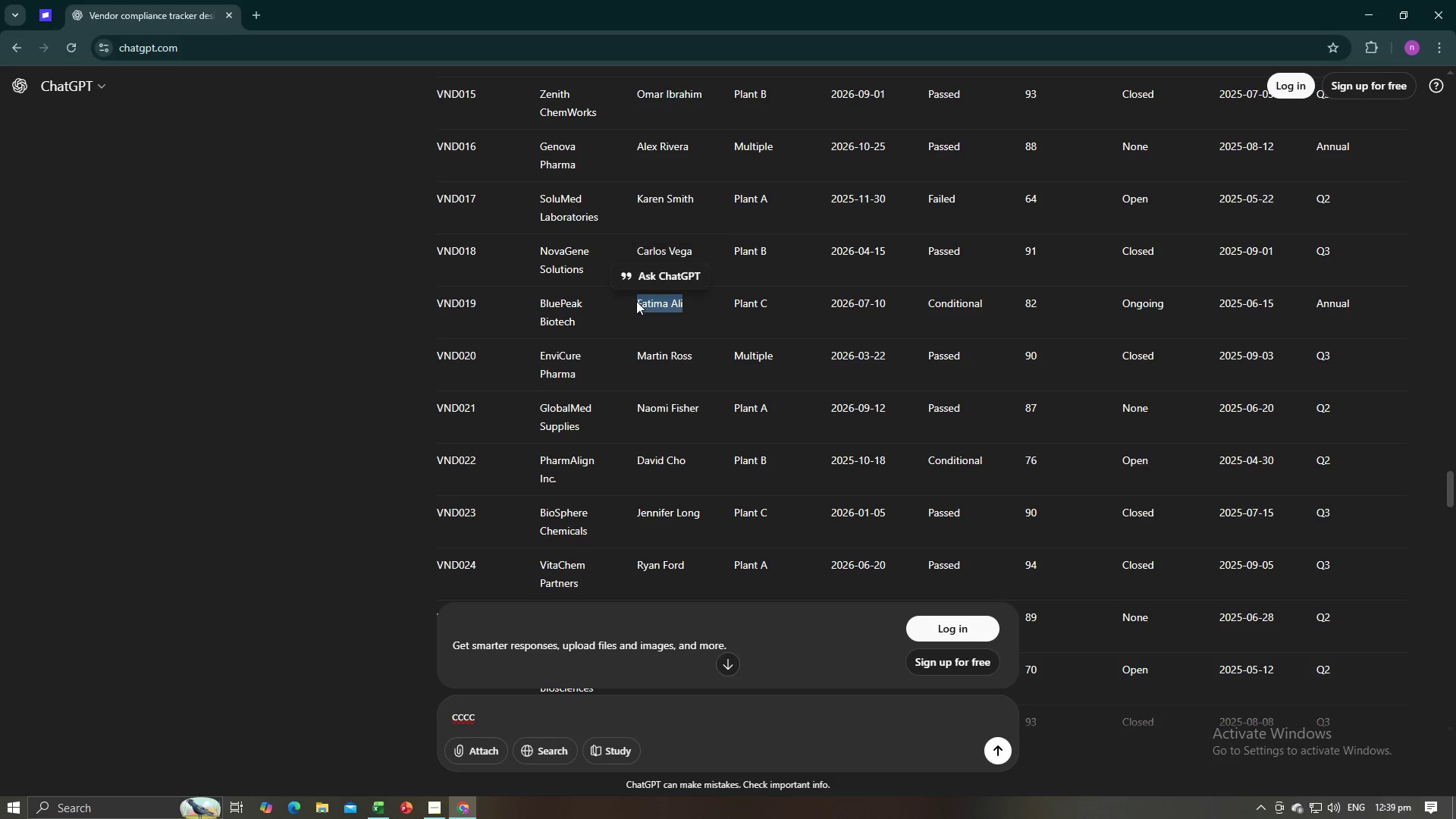 
key(Control+C)
 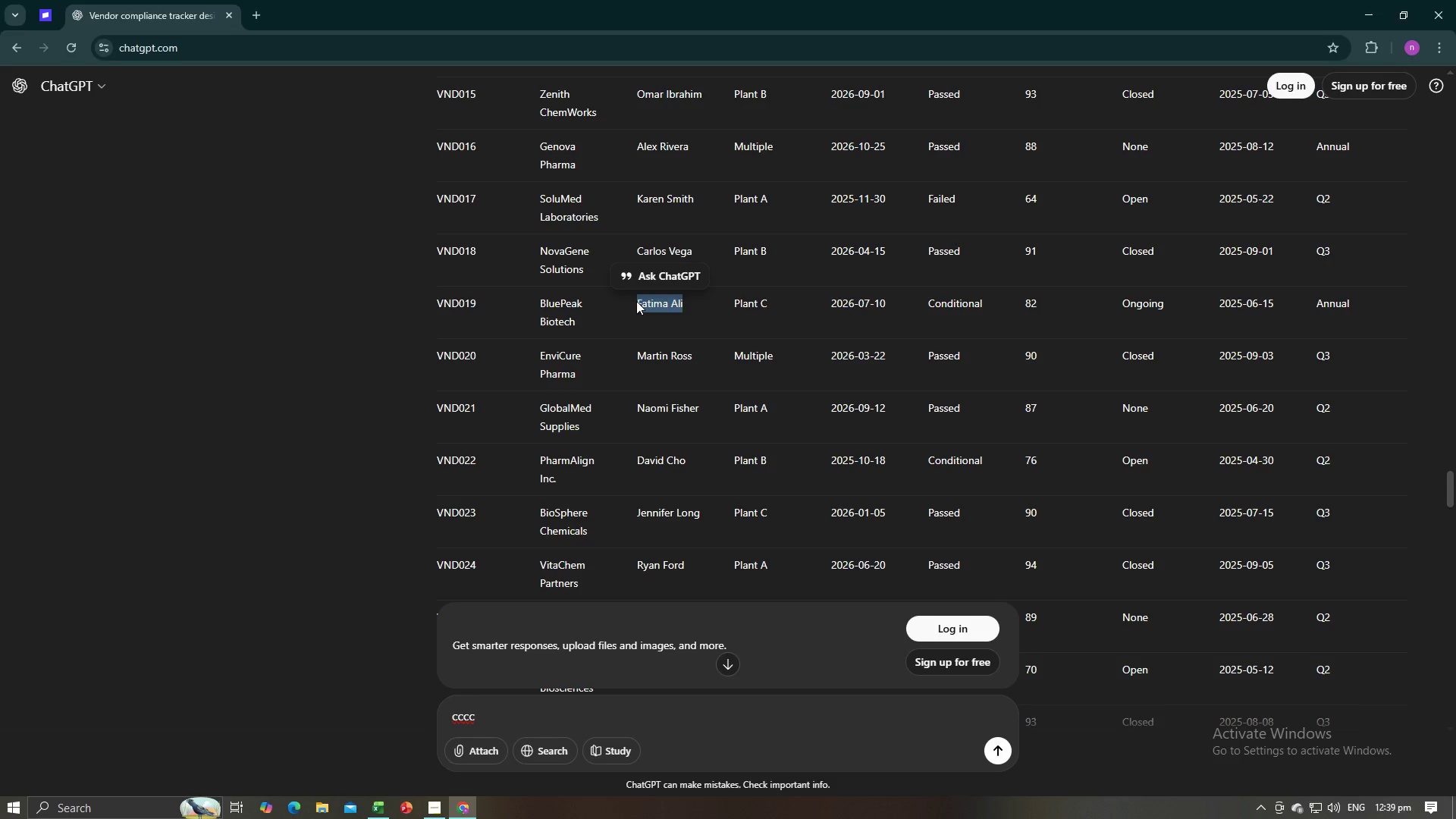 
key(Alt+AltLeft)
 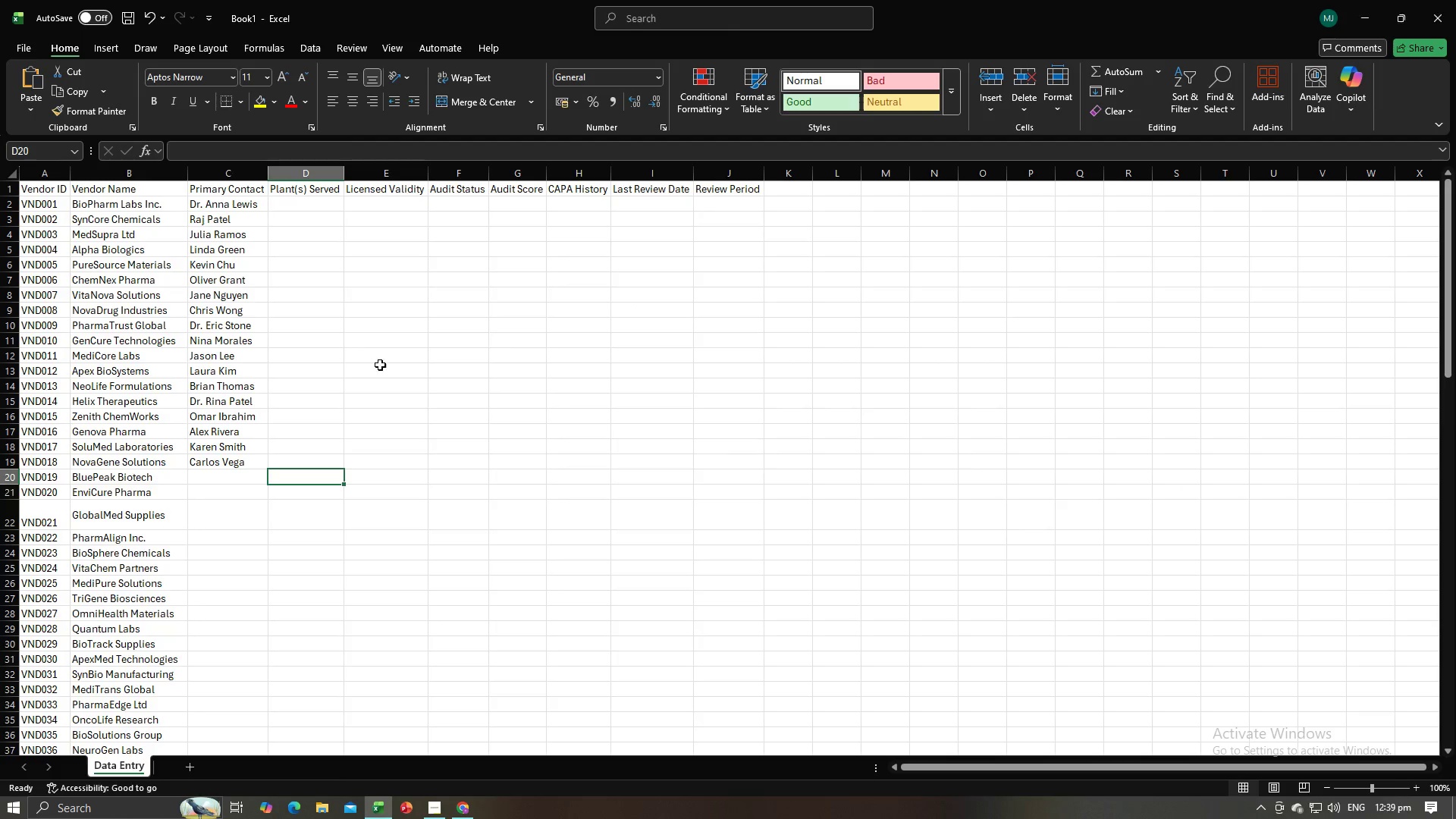 
key(Alt+Tab)
 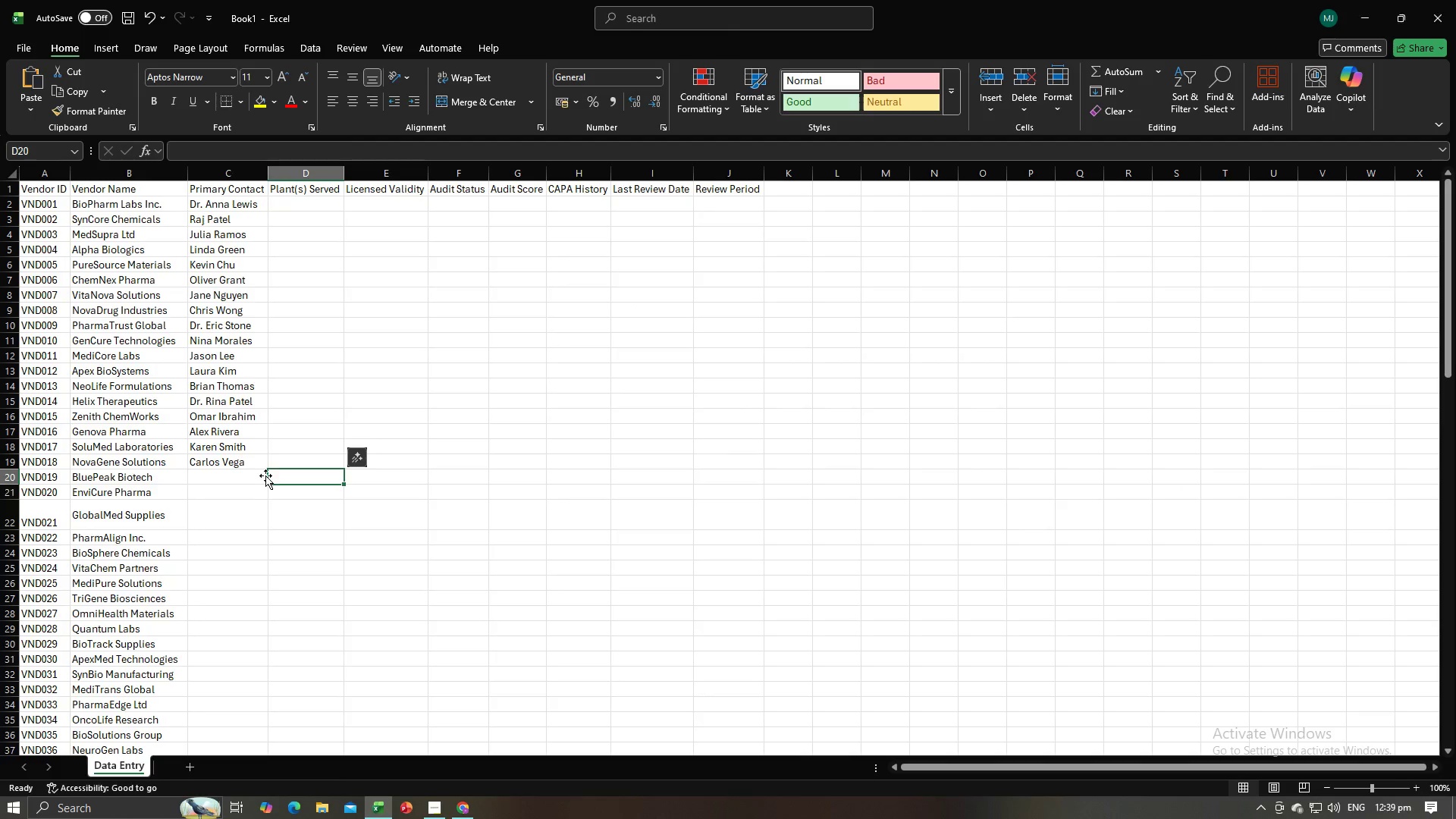 
double_click([230, 484])
 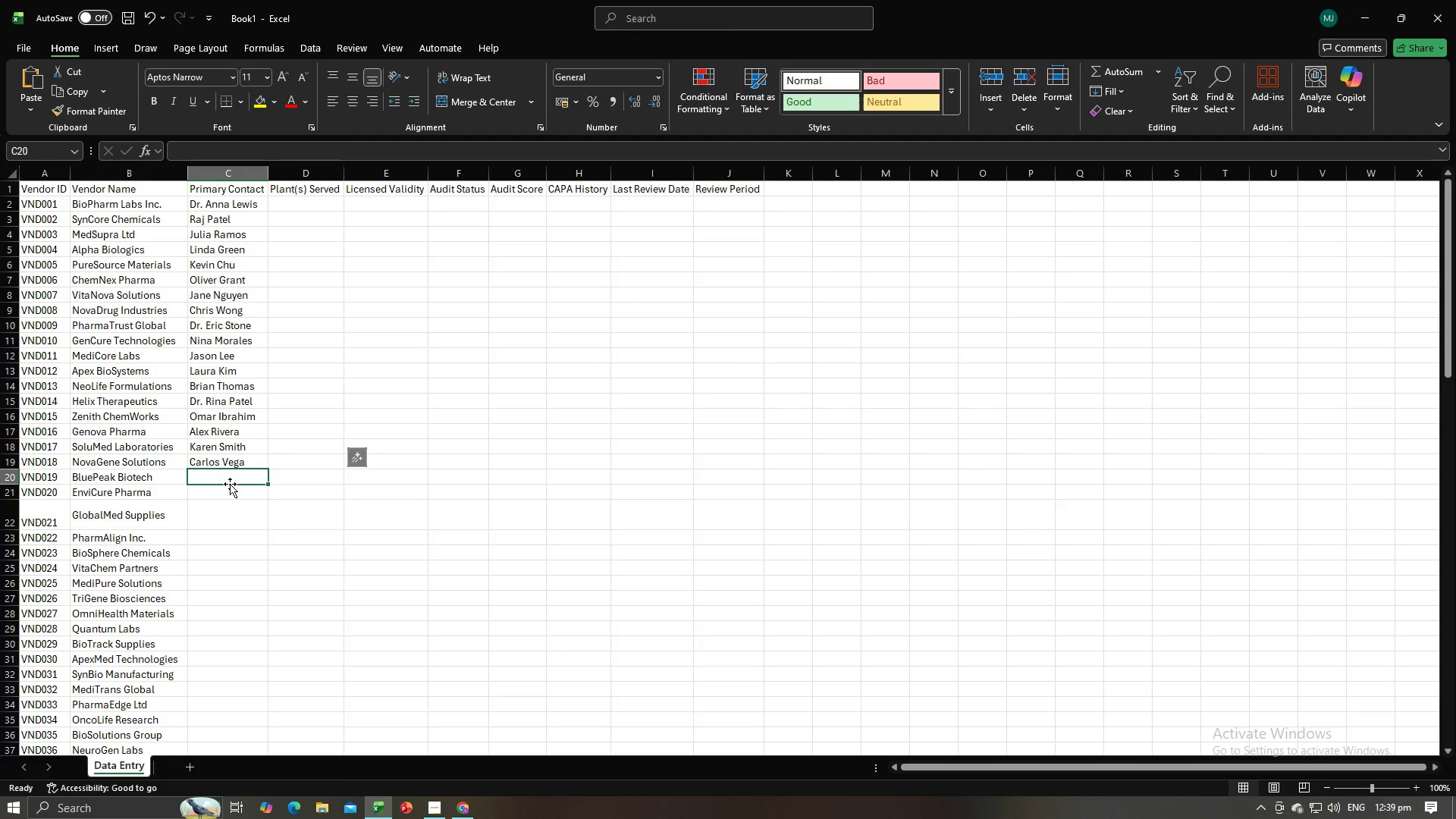 
key(Control+ControlLeft)
 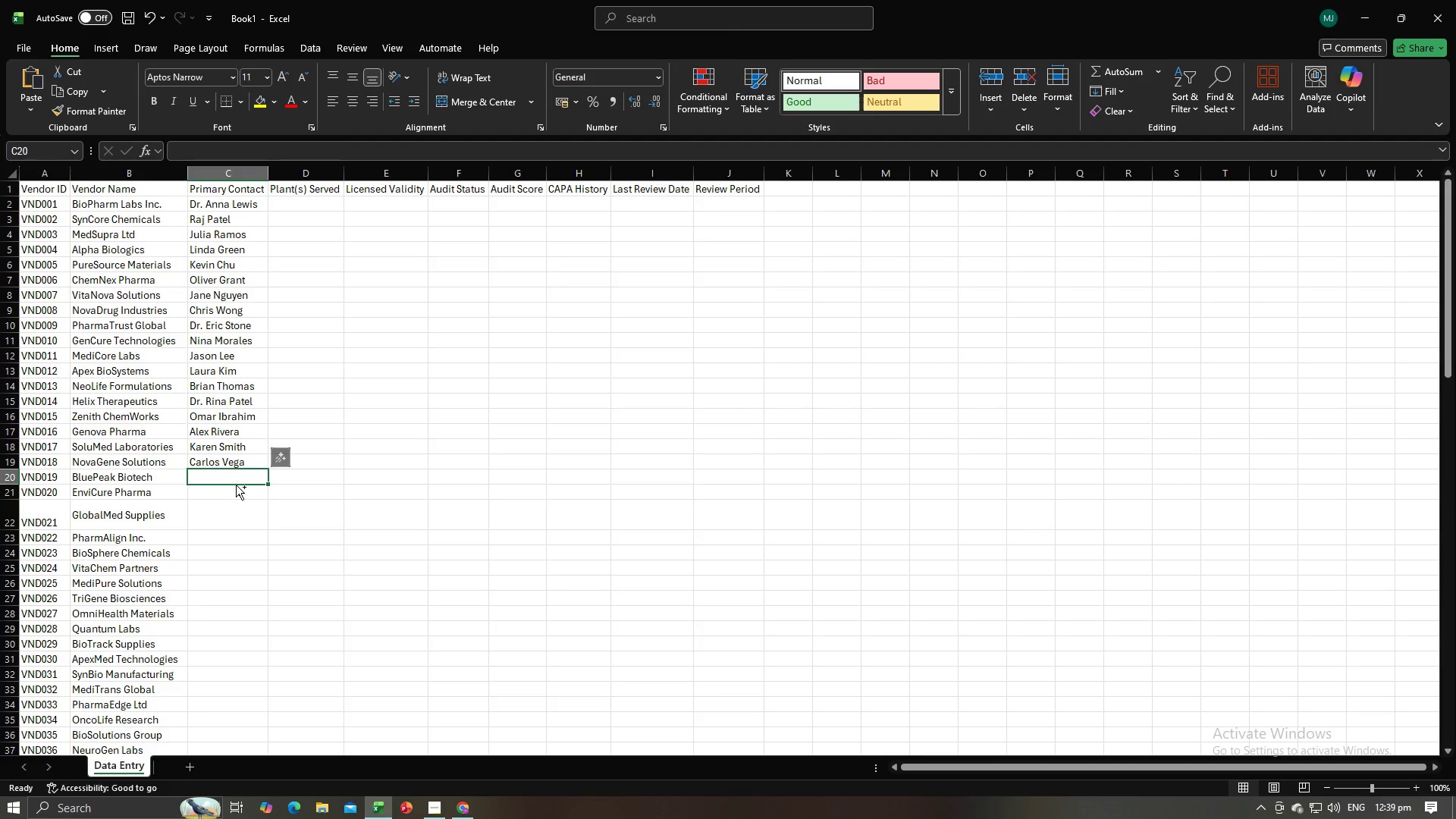 
key(Control+V)
 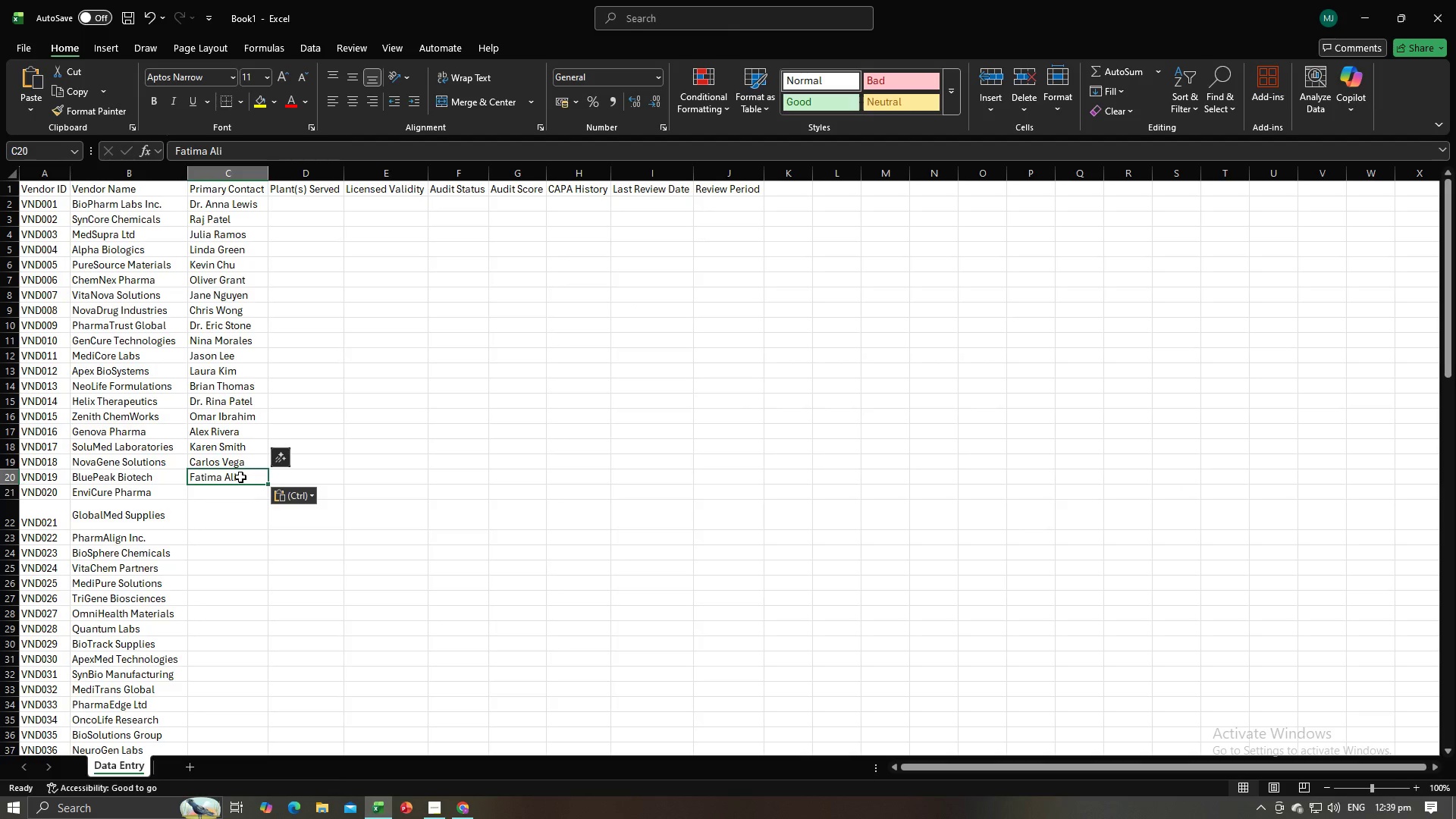 
key(NumpadEnter)
 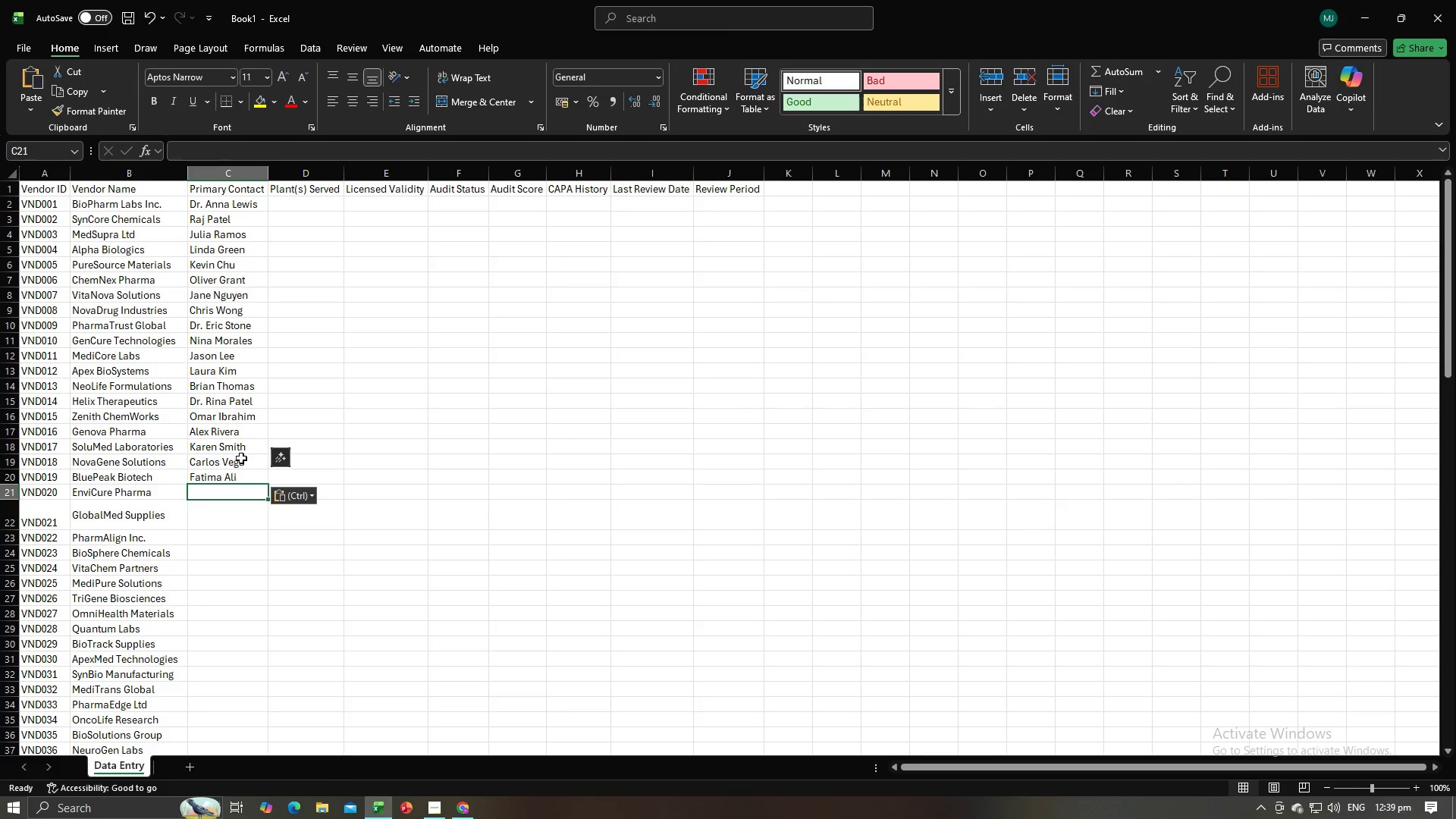 
key(Alt+AltLeft)
 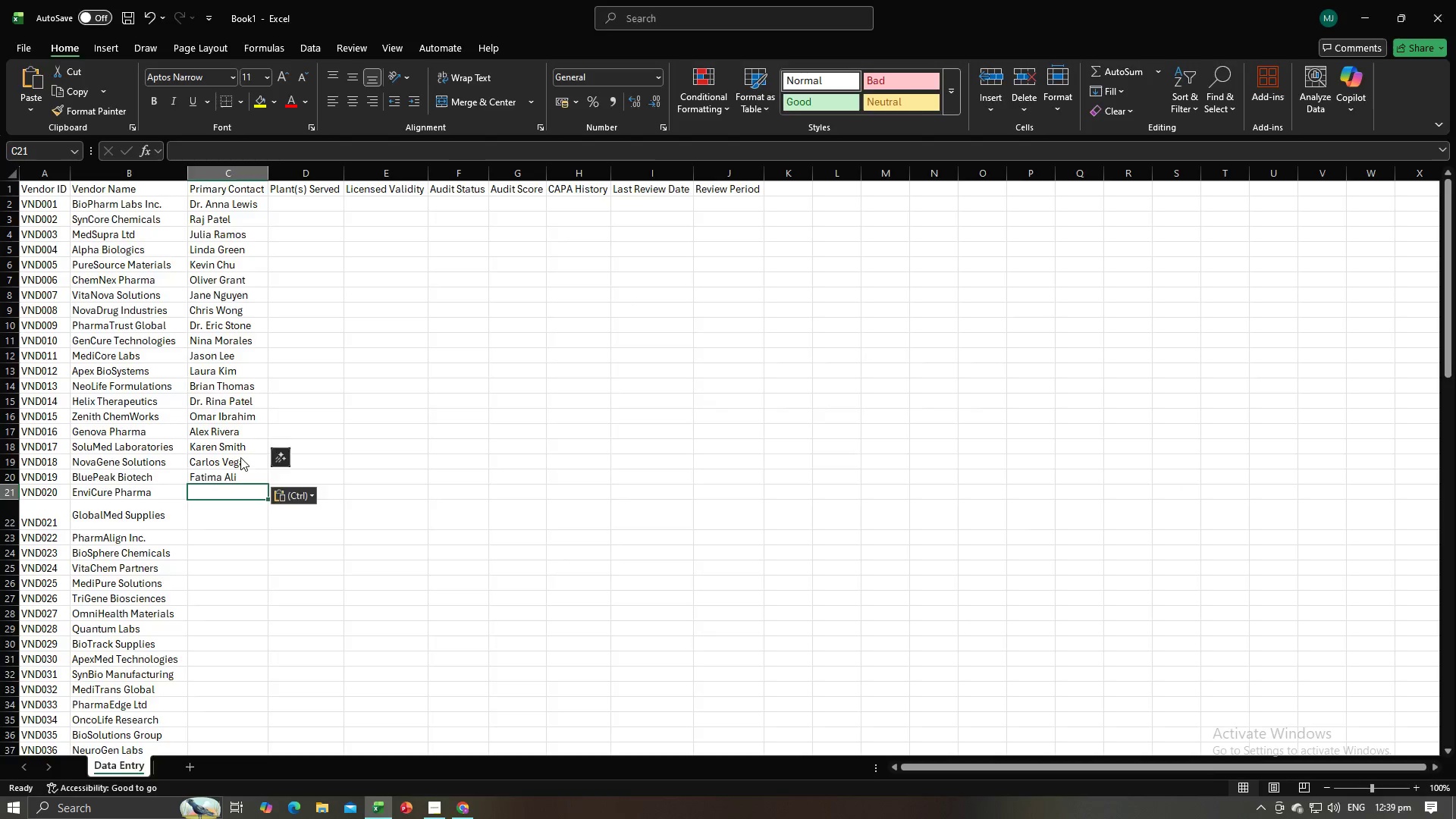 
key(Alt+Tab)
 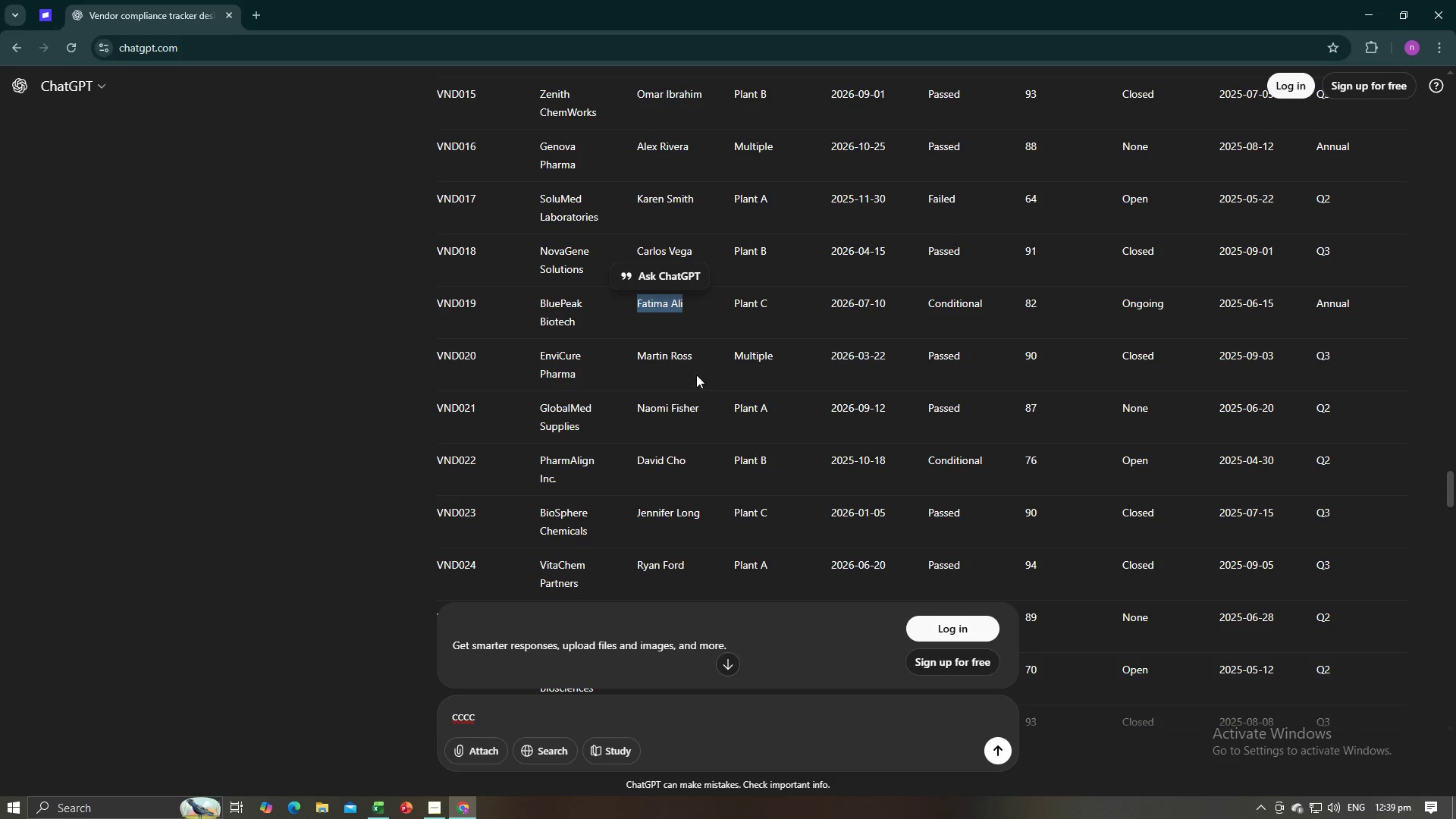 
left_click_drag(start_coordinate=[698, 358], to_coordinate=[638, 355])